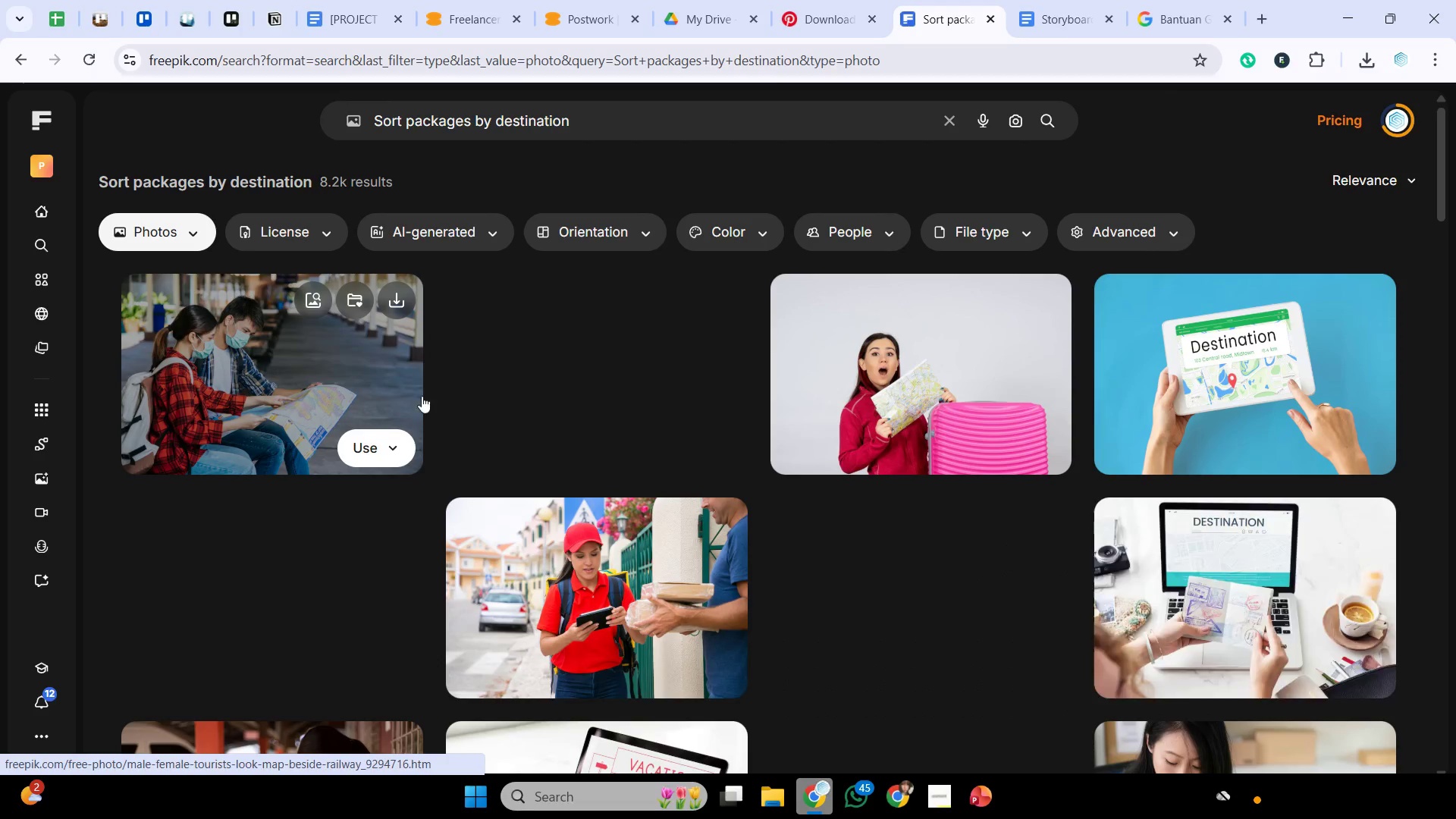 
scroll: coordinate [832, 351], scroll_direction: down, amount: 13.0
 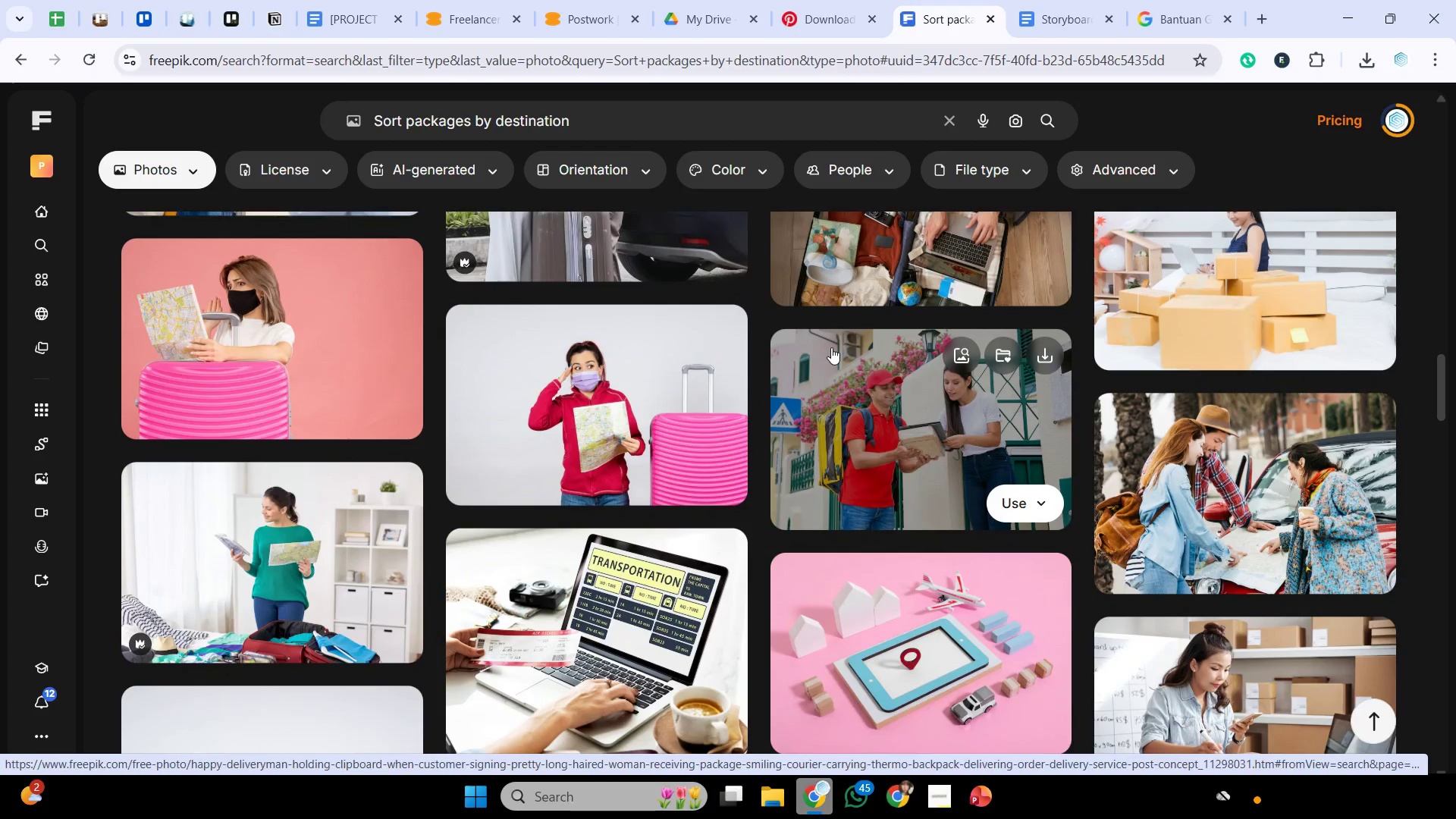 
scroll: coordinate [760, 223], scroll_direction: down, amount: 8.0
 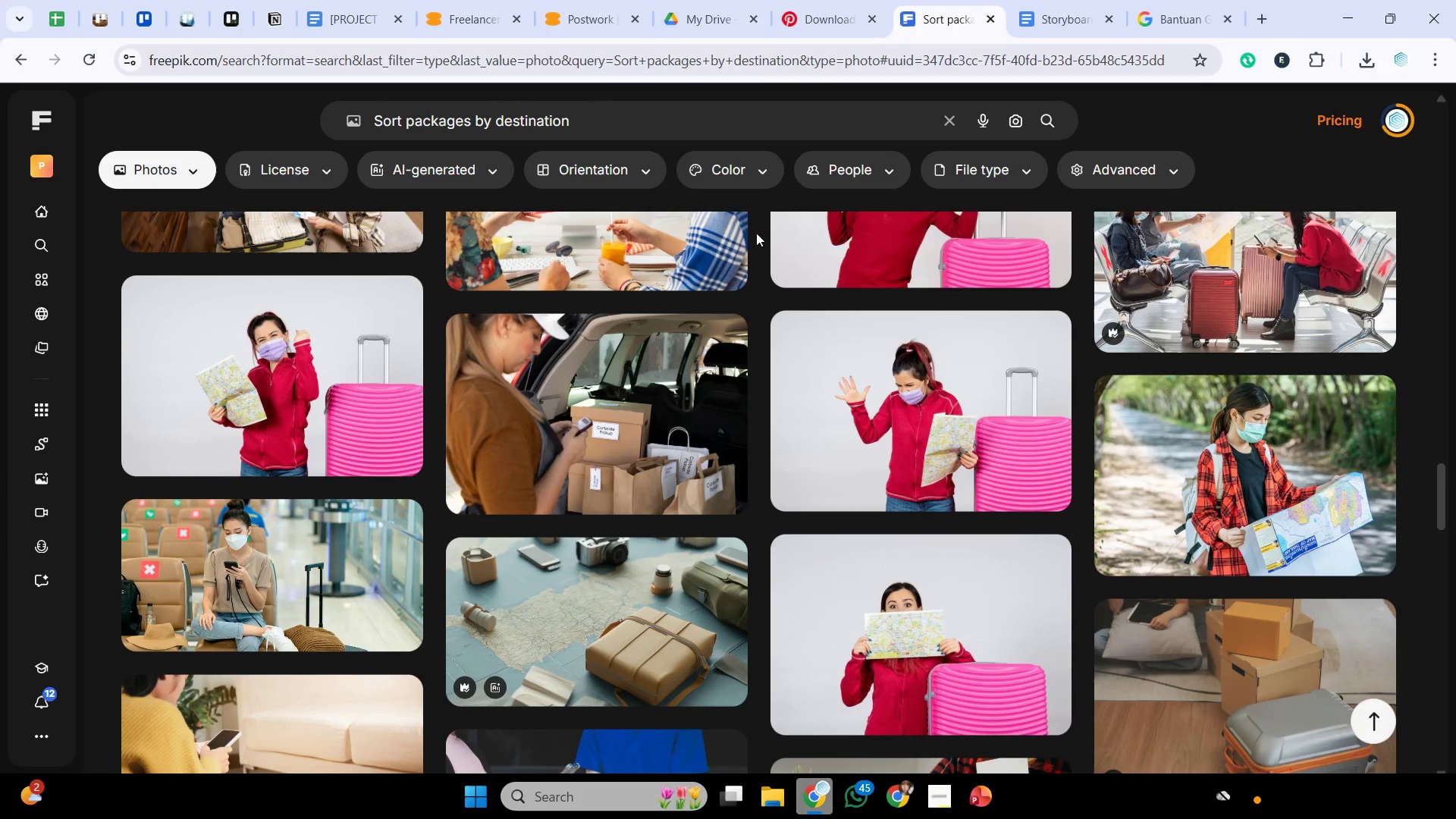 
left_click([722, 338])
 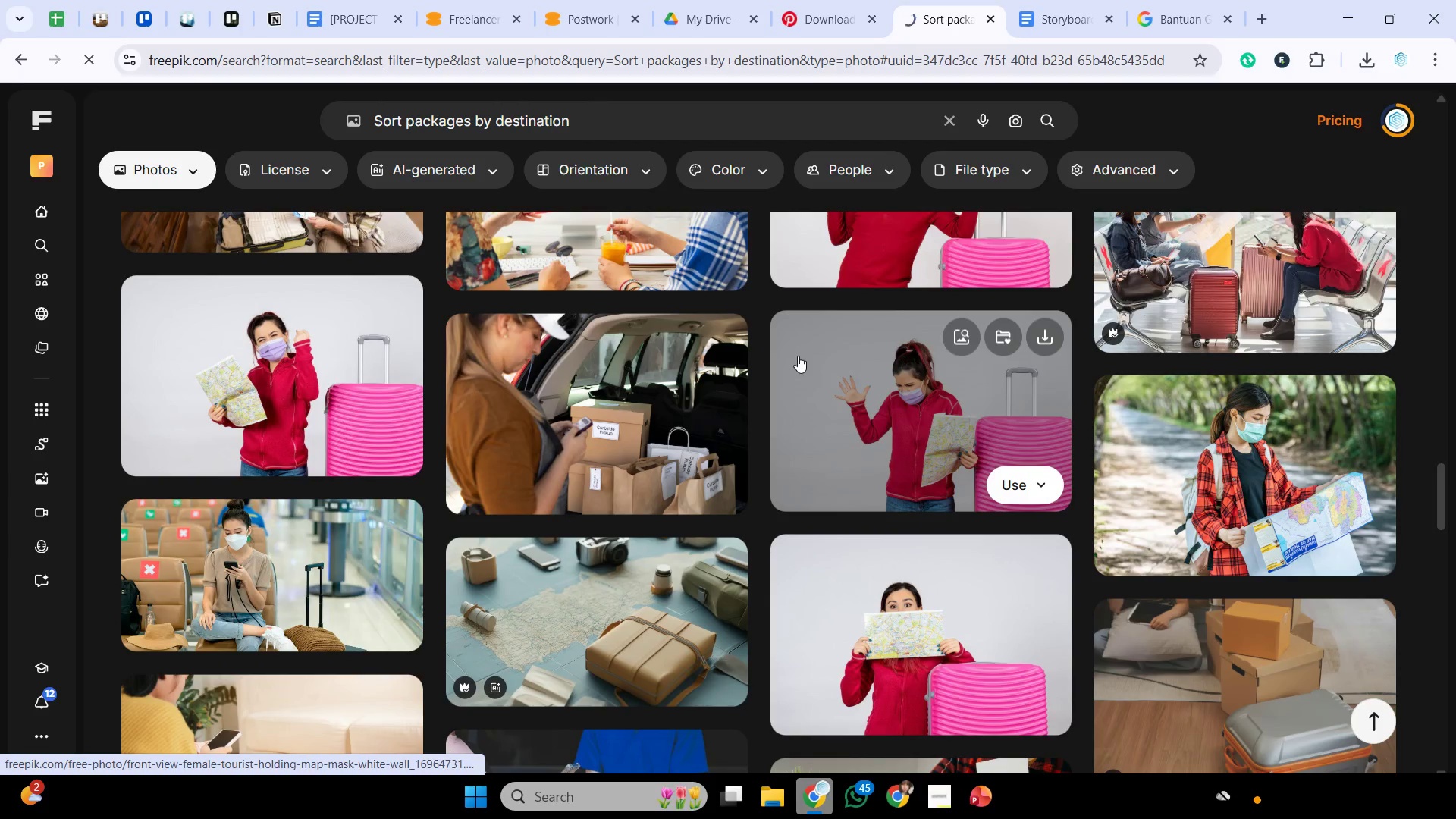 
scroll: coordinate [798, 356], scroll_direction: down, amount: 1.0
 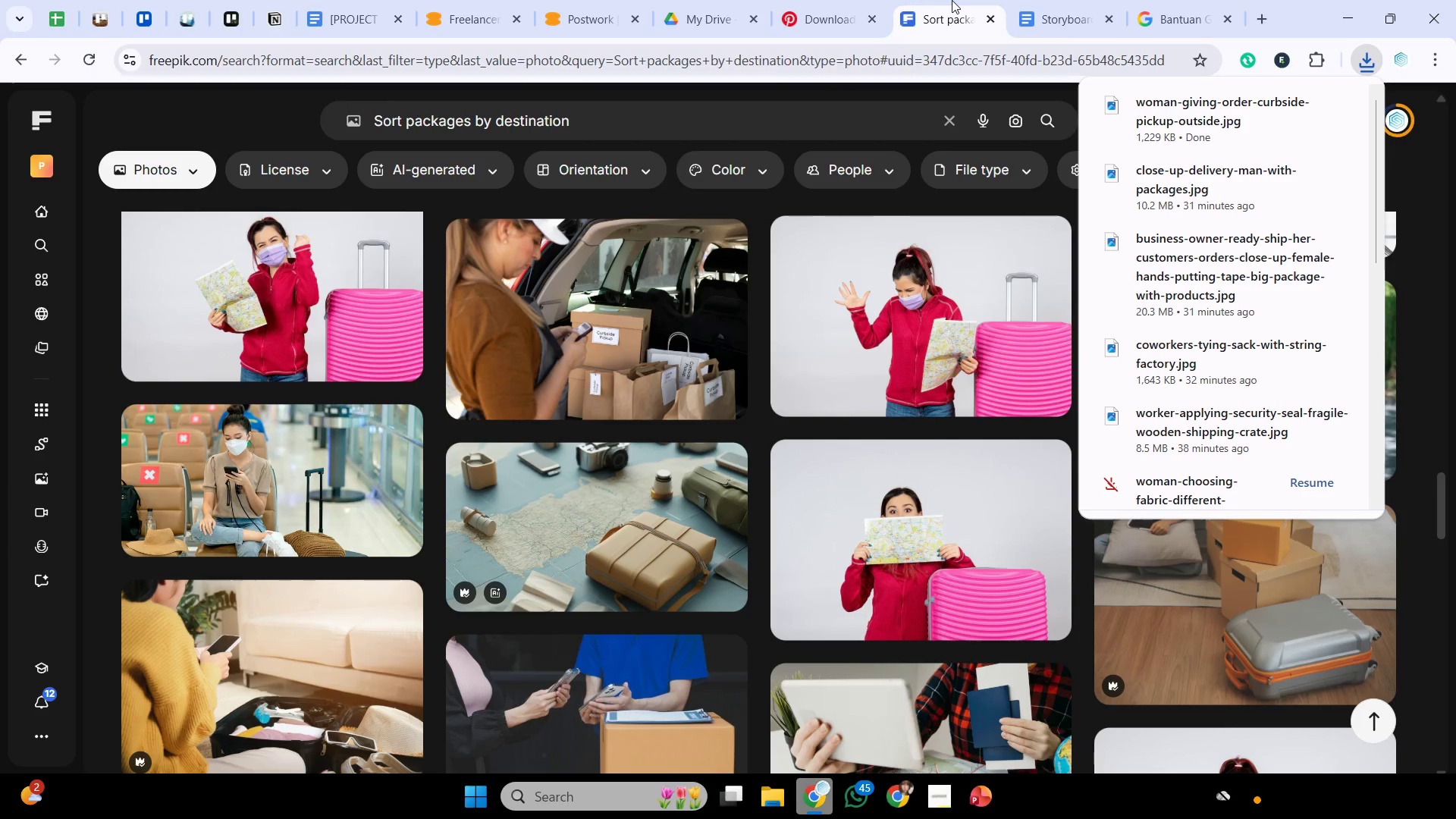 
left_click([363, 0])
 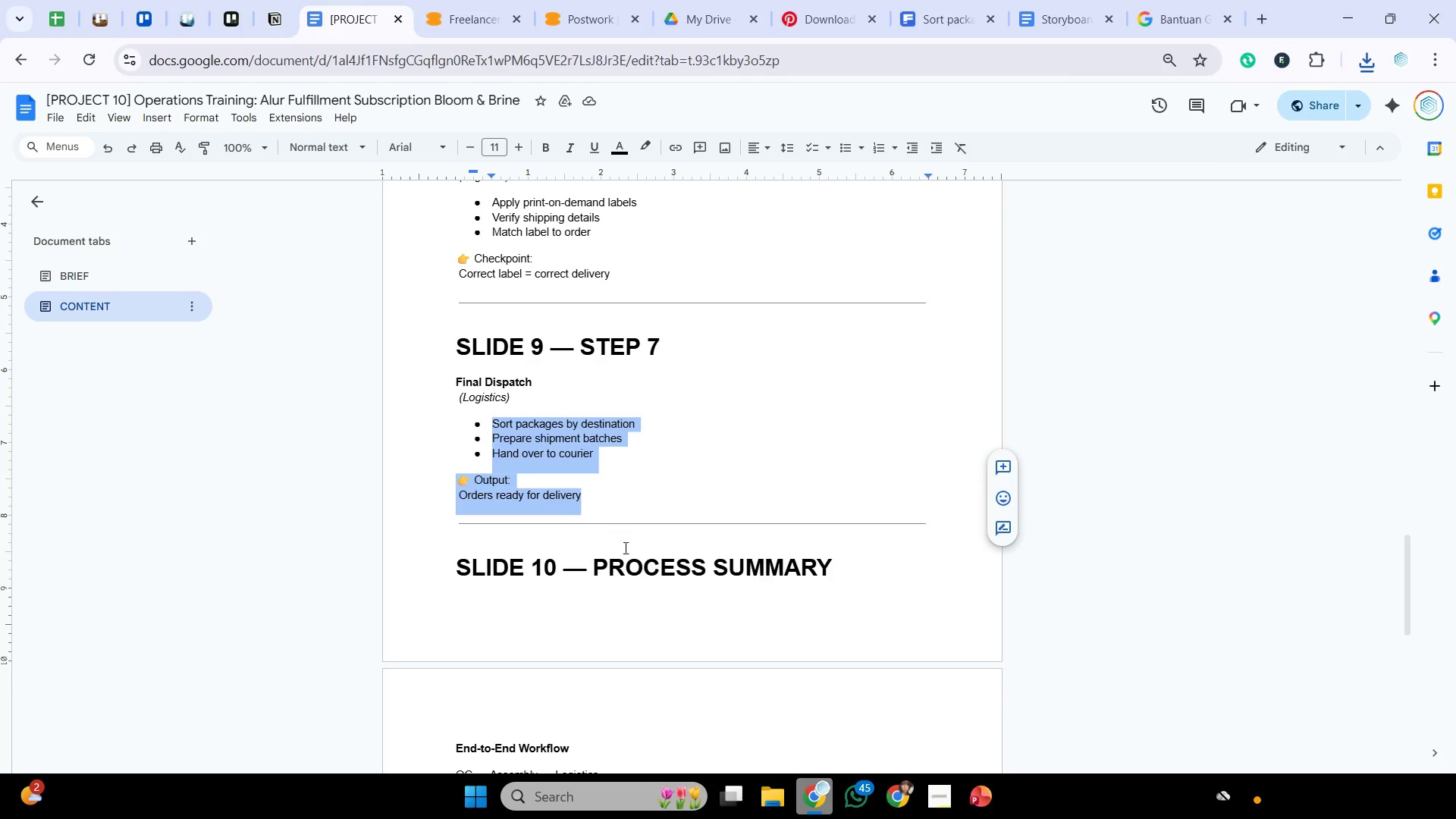 
left_click([459, 507])
 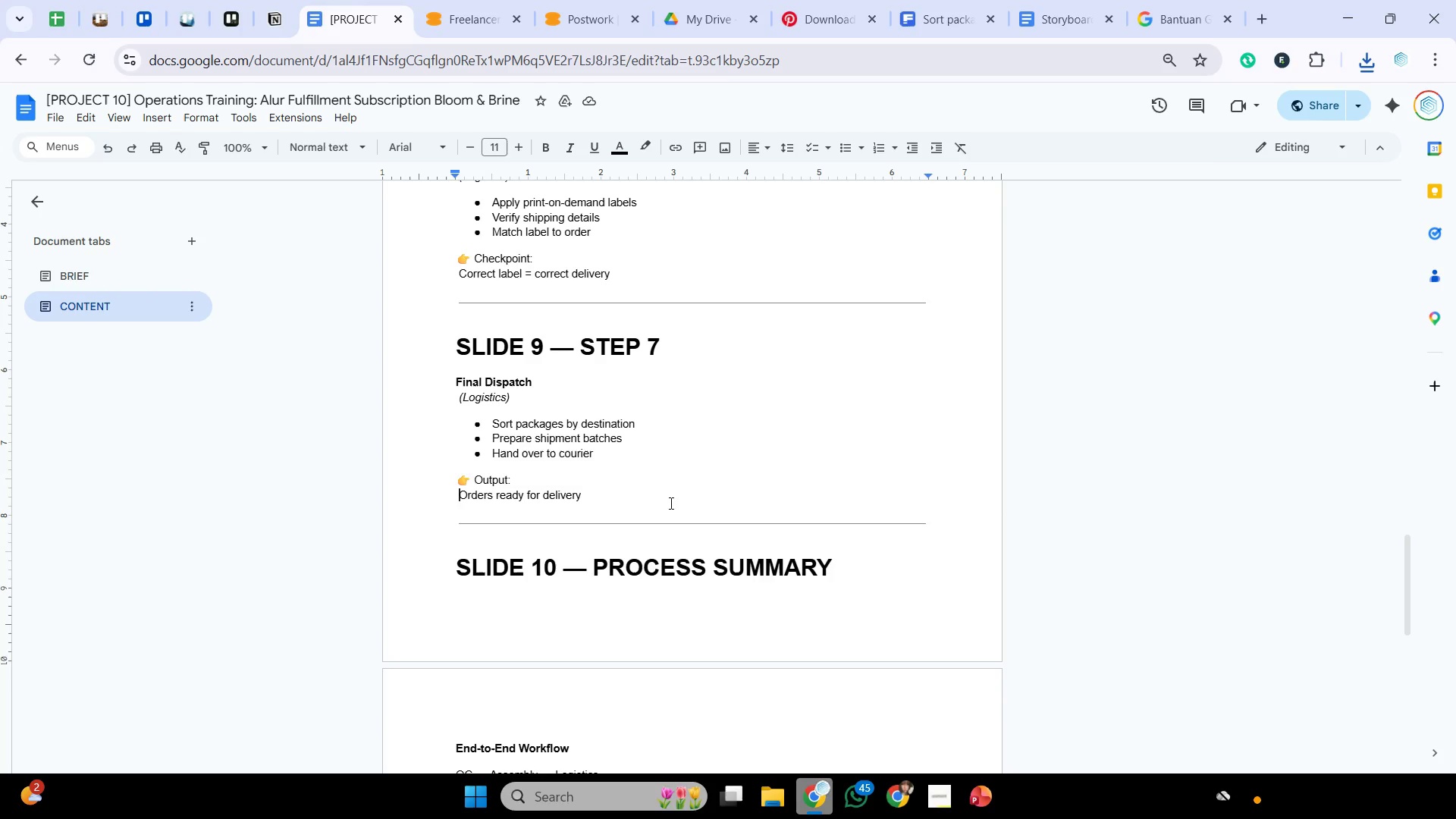 
left_click_drag(start_coordinate=[685, 487], to_coordinate=[642, 485])
 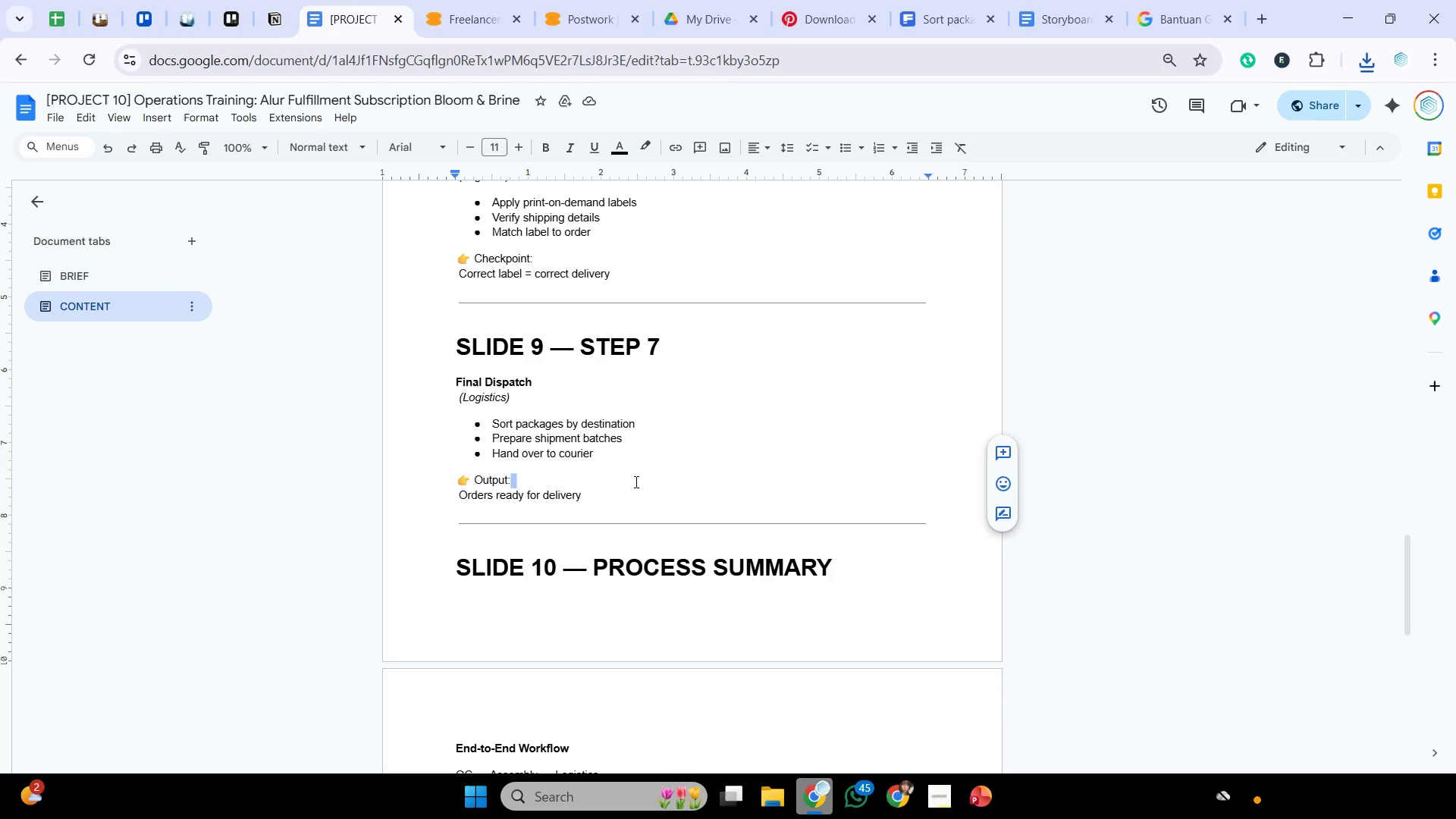 
double_click([635, 481])
 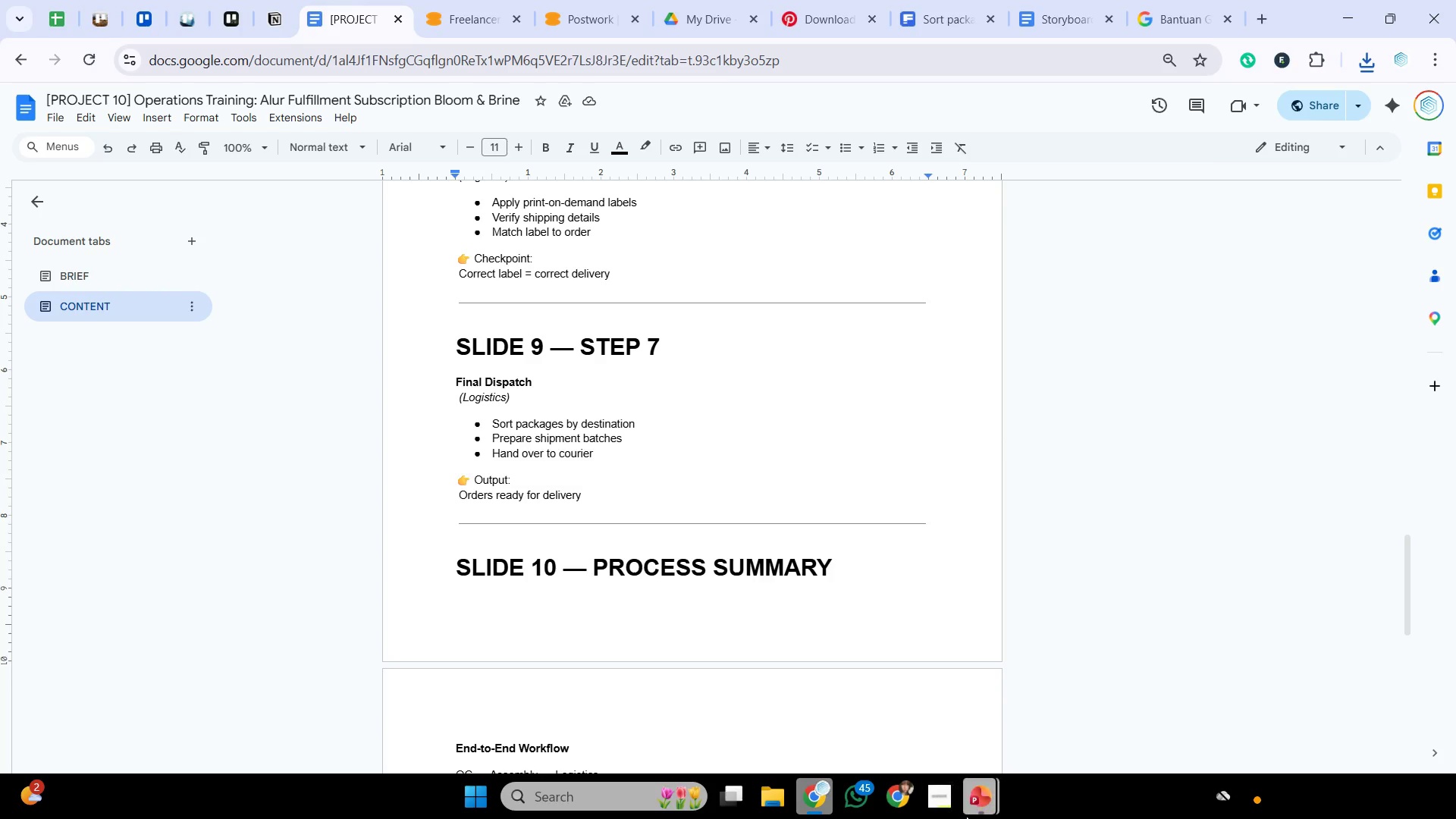 
left_click([966, 816])
 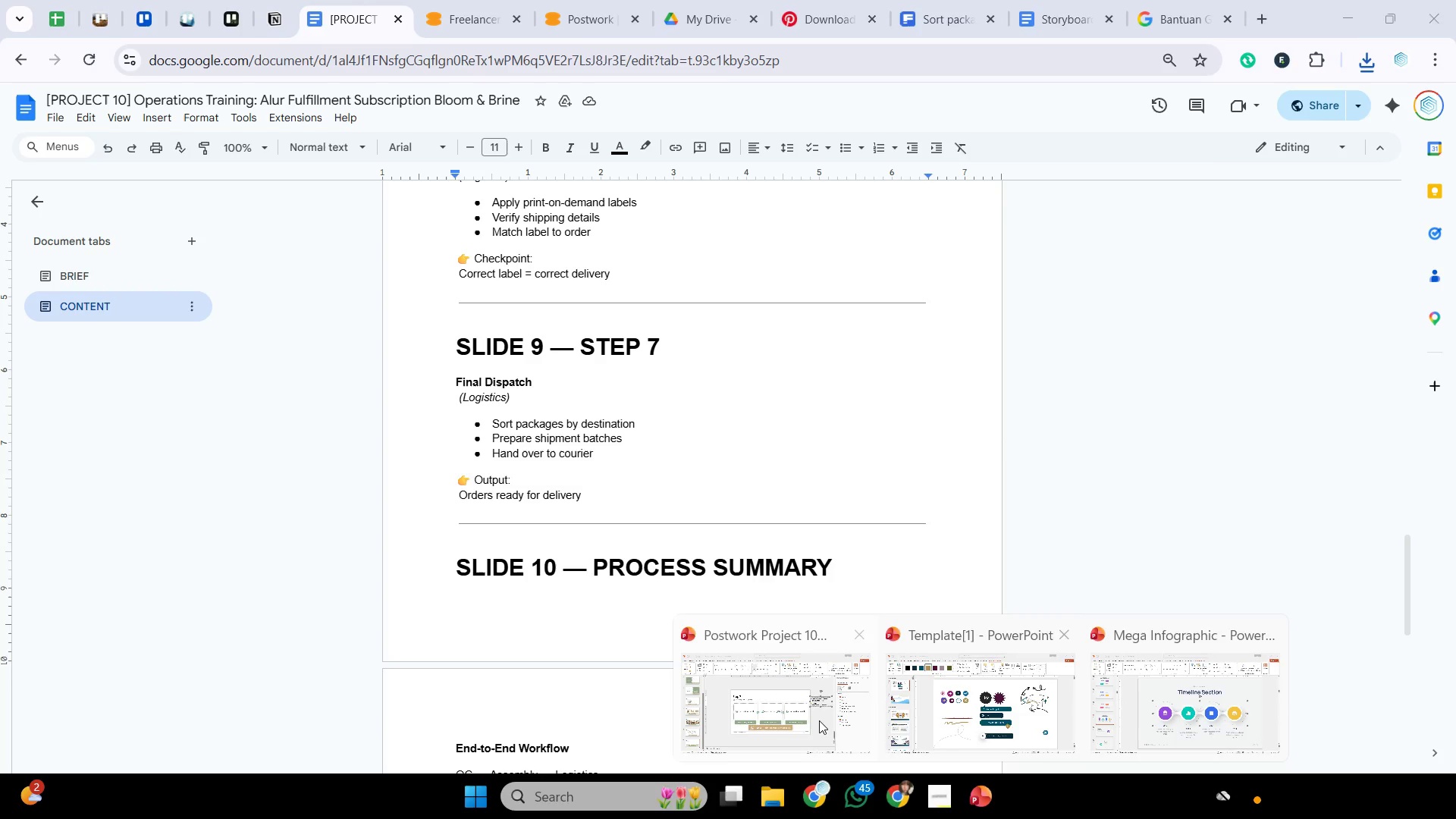 
left_click([817, 720])
 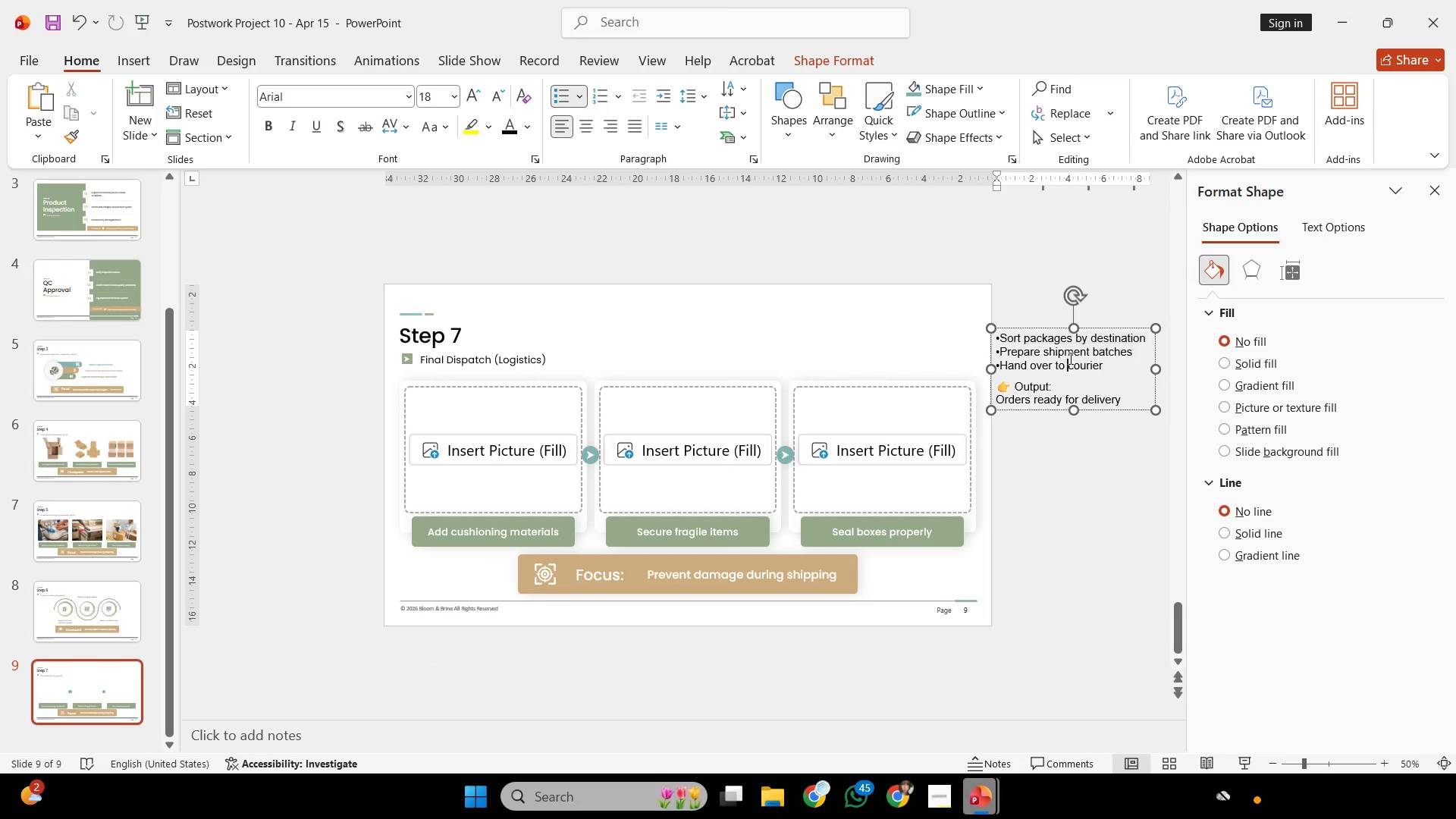 
double_click([1069, 358])
 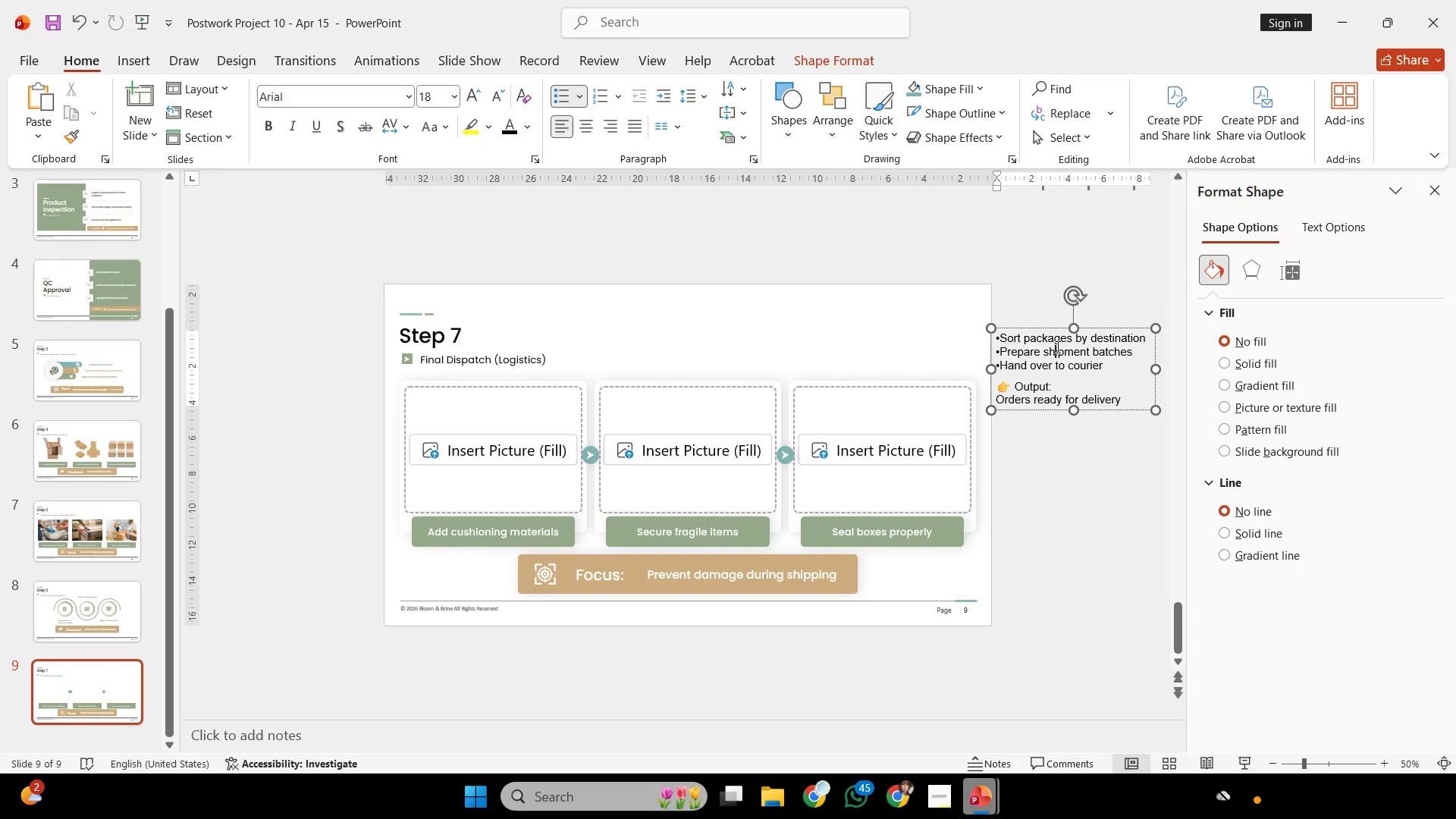 
double_click([1056, 347])
 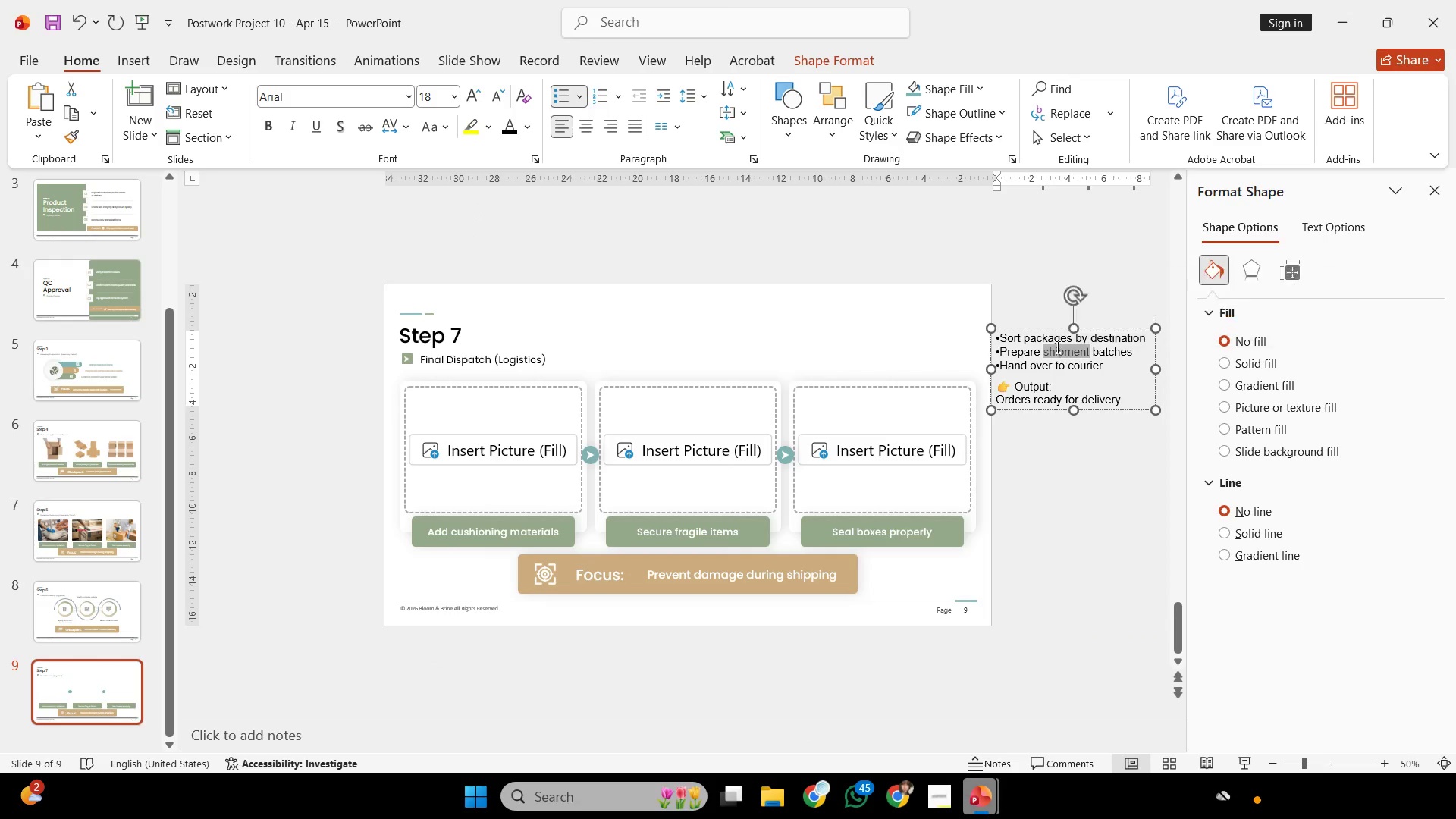 
triple_click([1056, 347])
 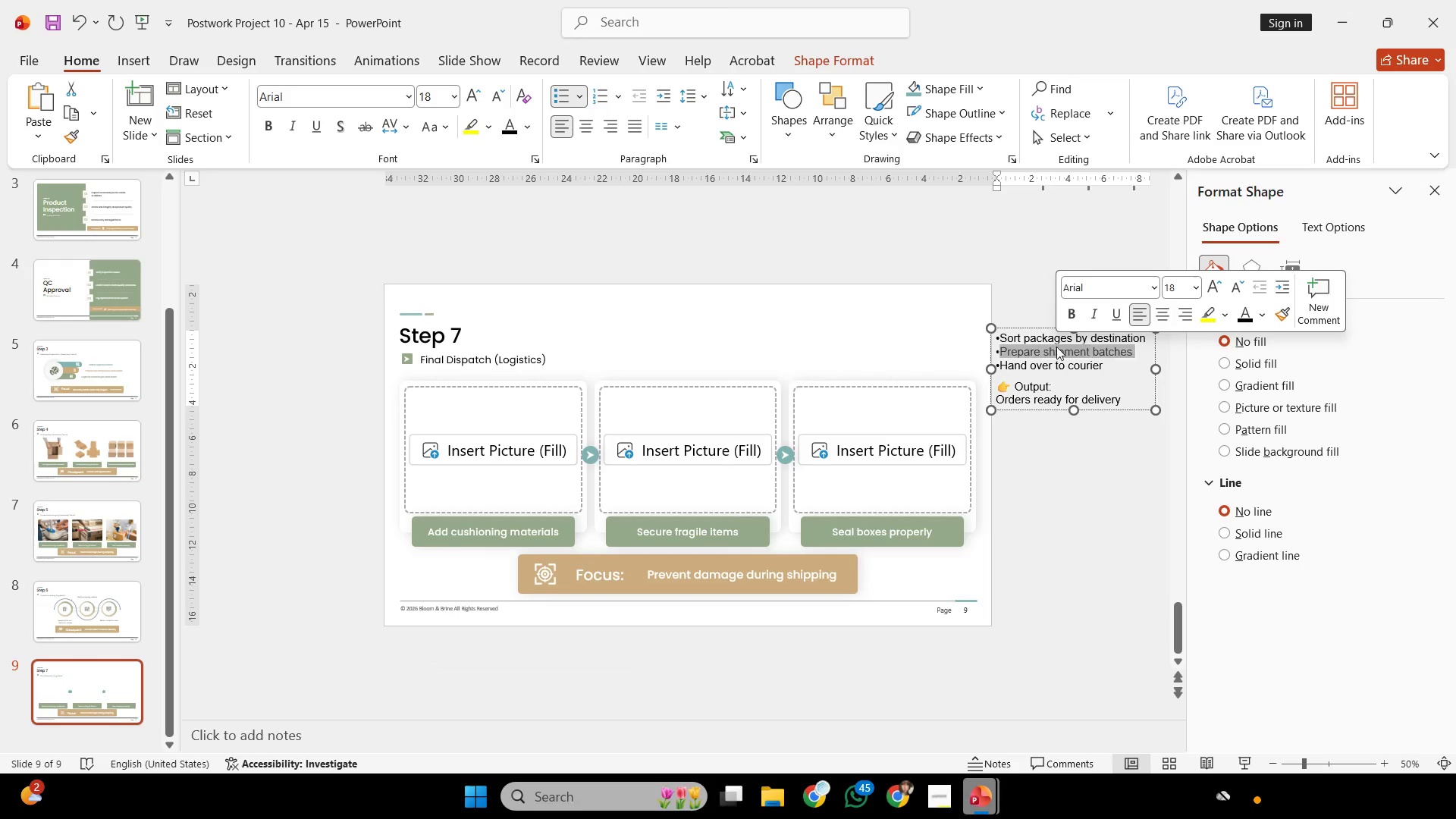 
key(Control+C)
 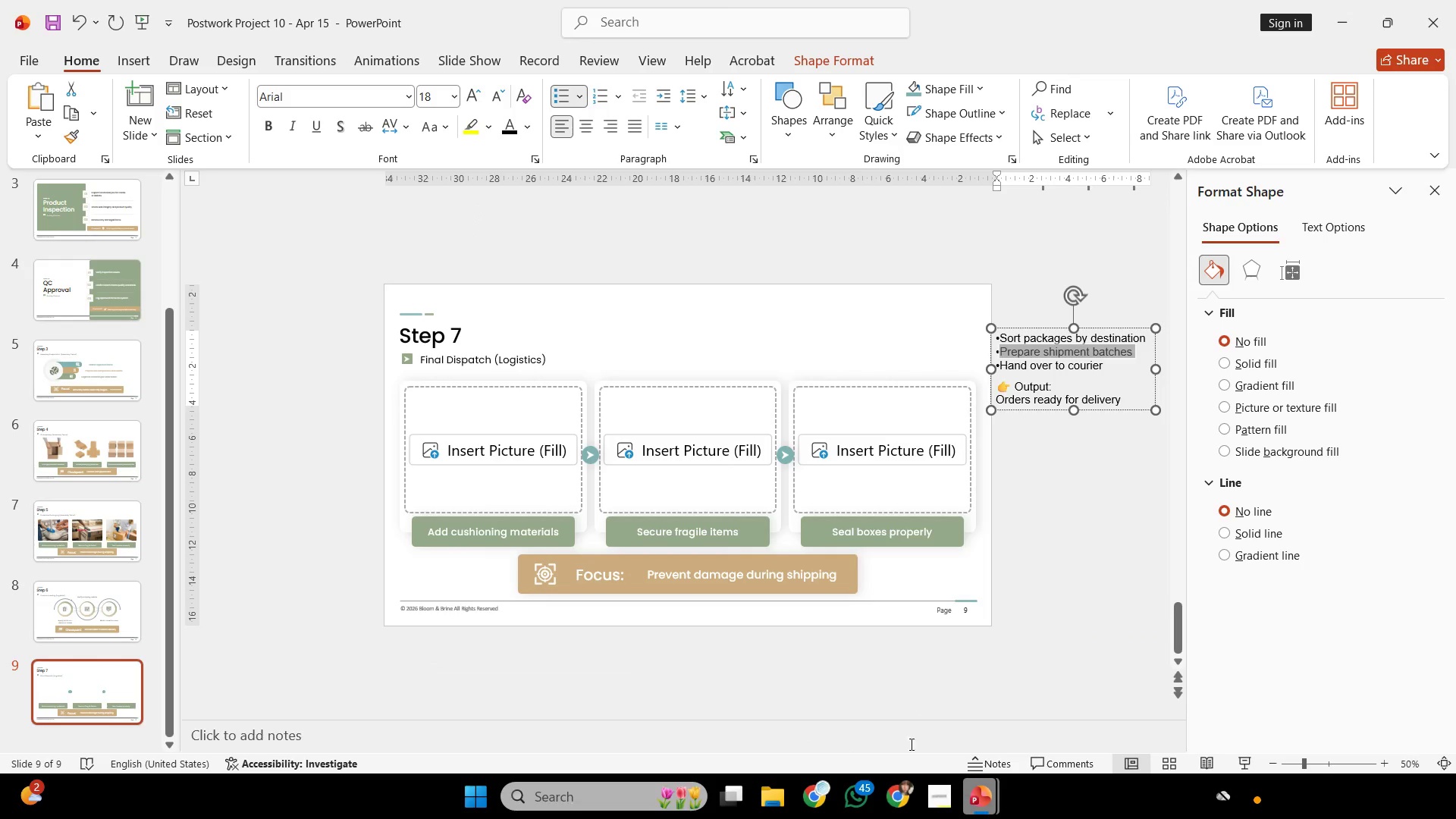 
key(Control+C)
 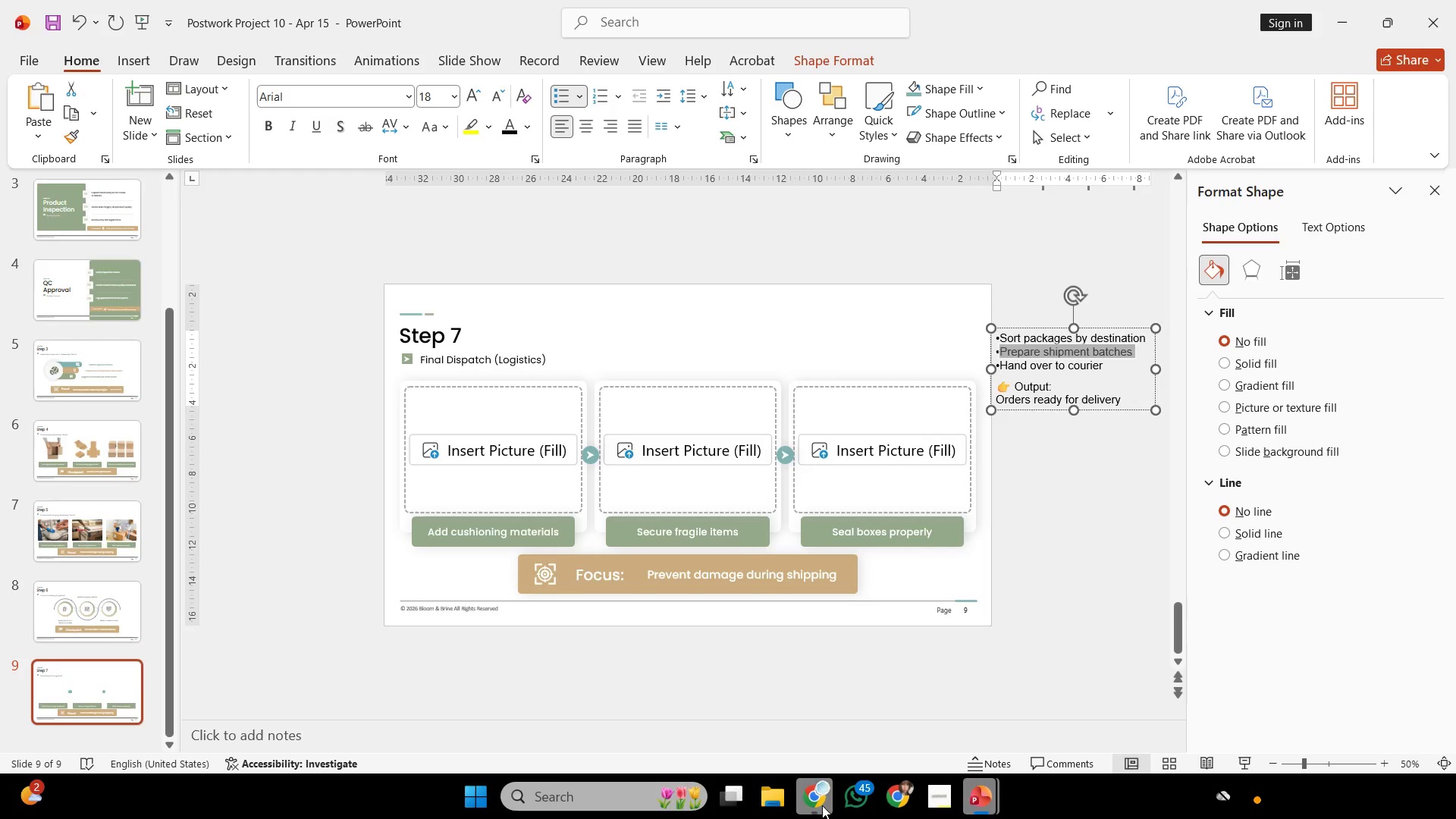 
left_click([822, 805])
 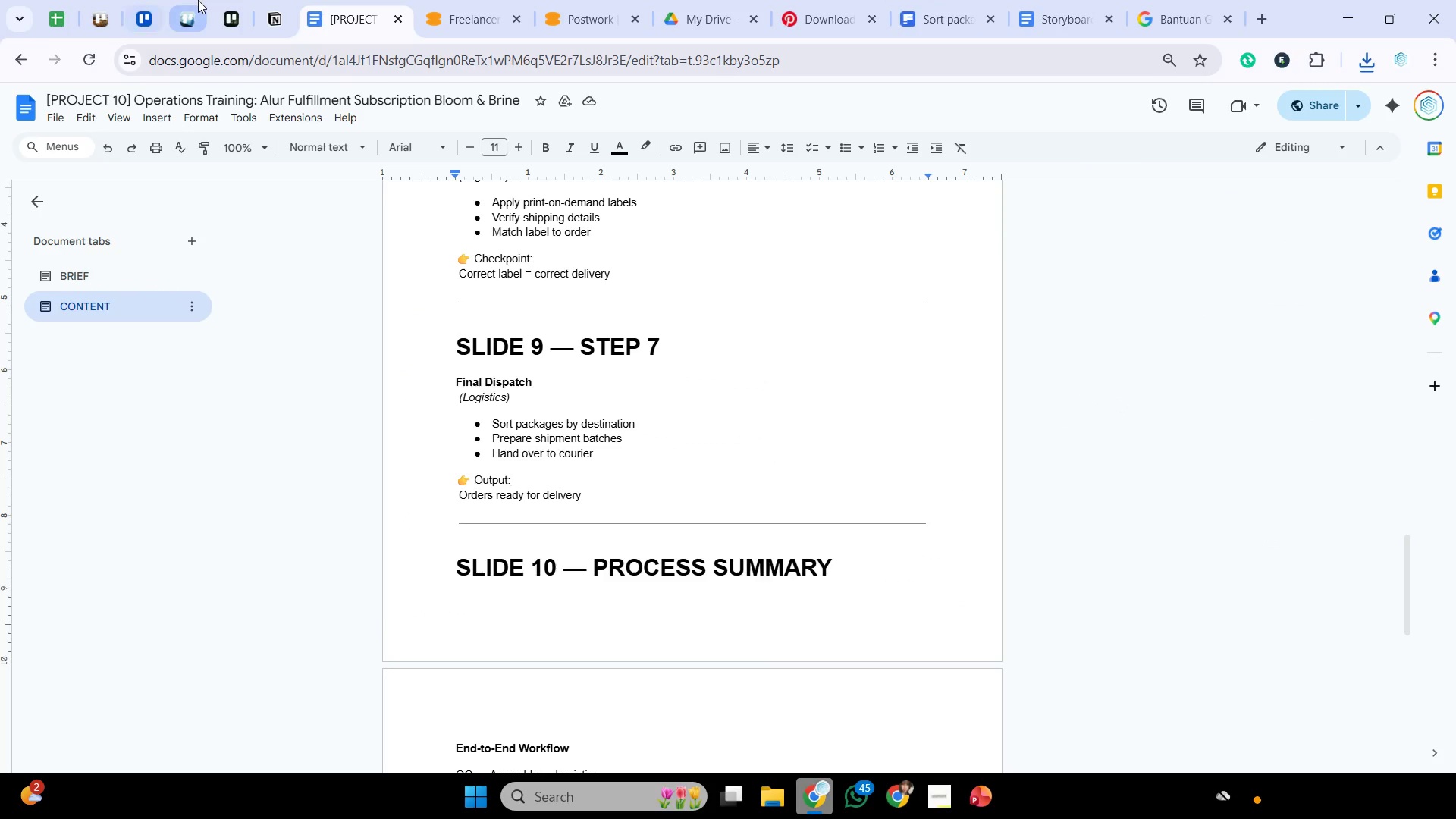 
wait(5.05)
 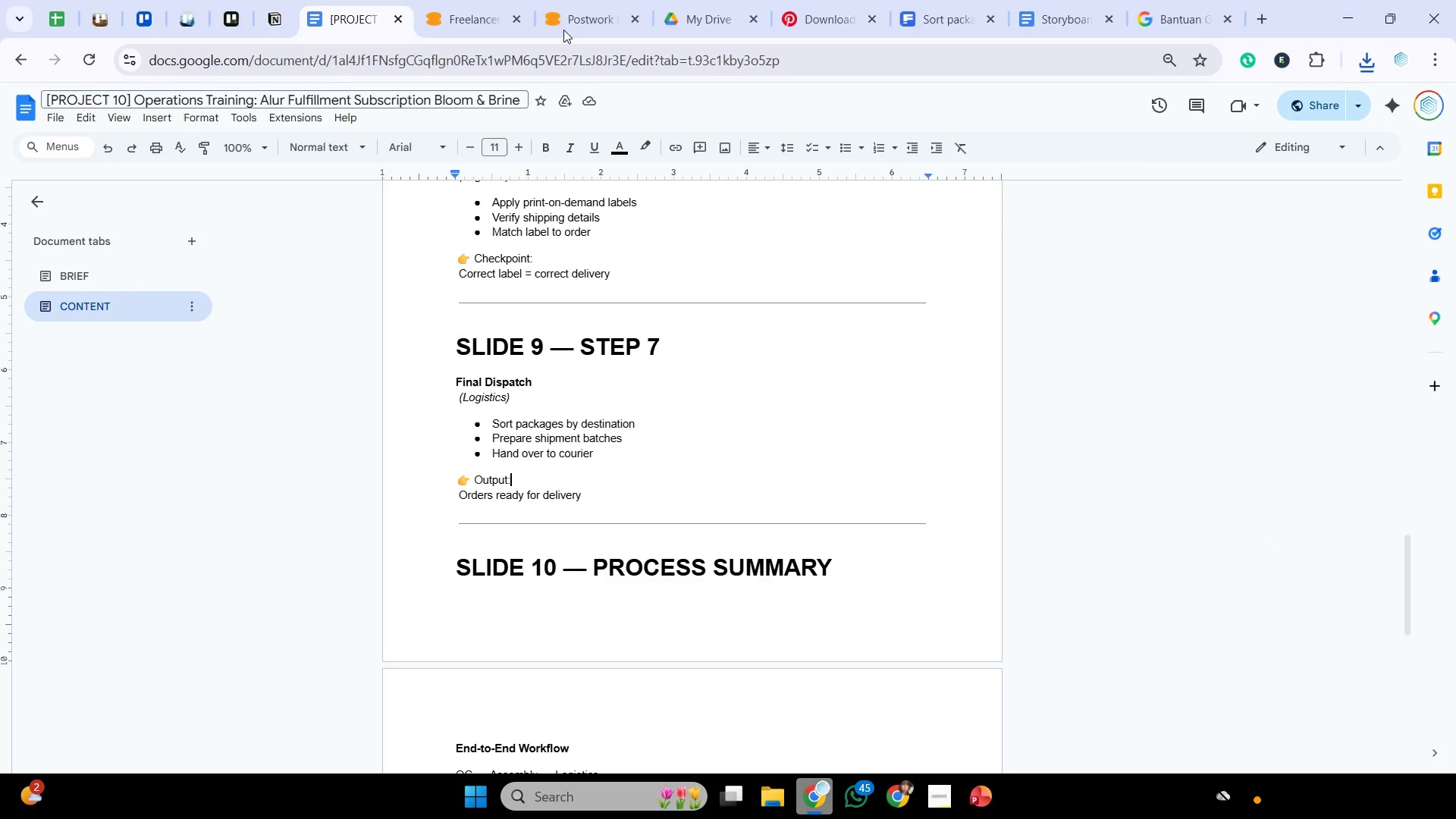 
left_click([968, 0])
 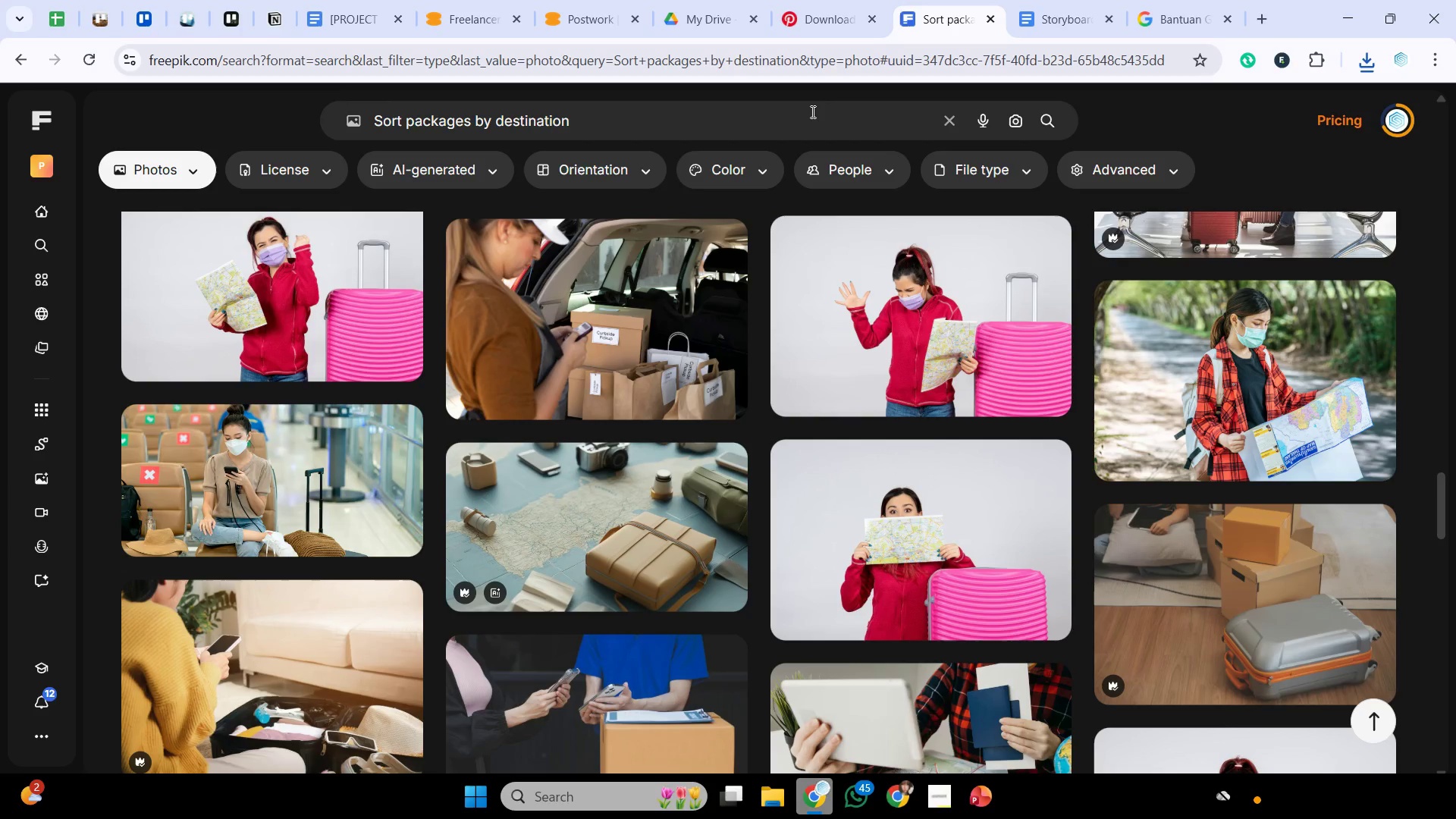 
left_click_drag(start_coordinate=[809, 111], to_coordinate=[138, 170])
 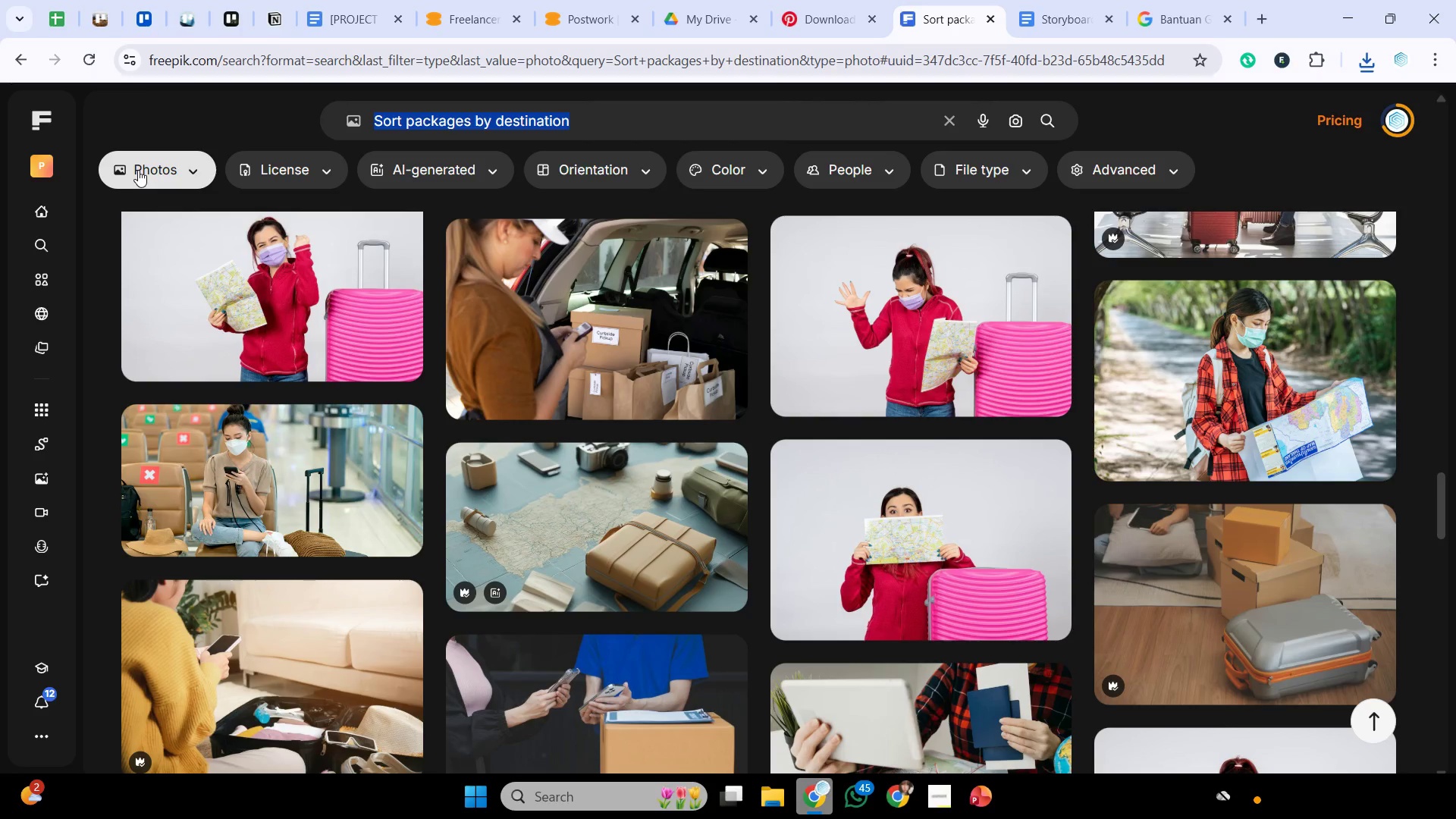 
key(Control+V)
 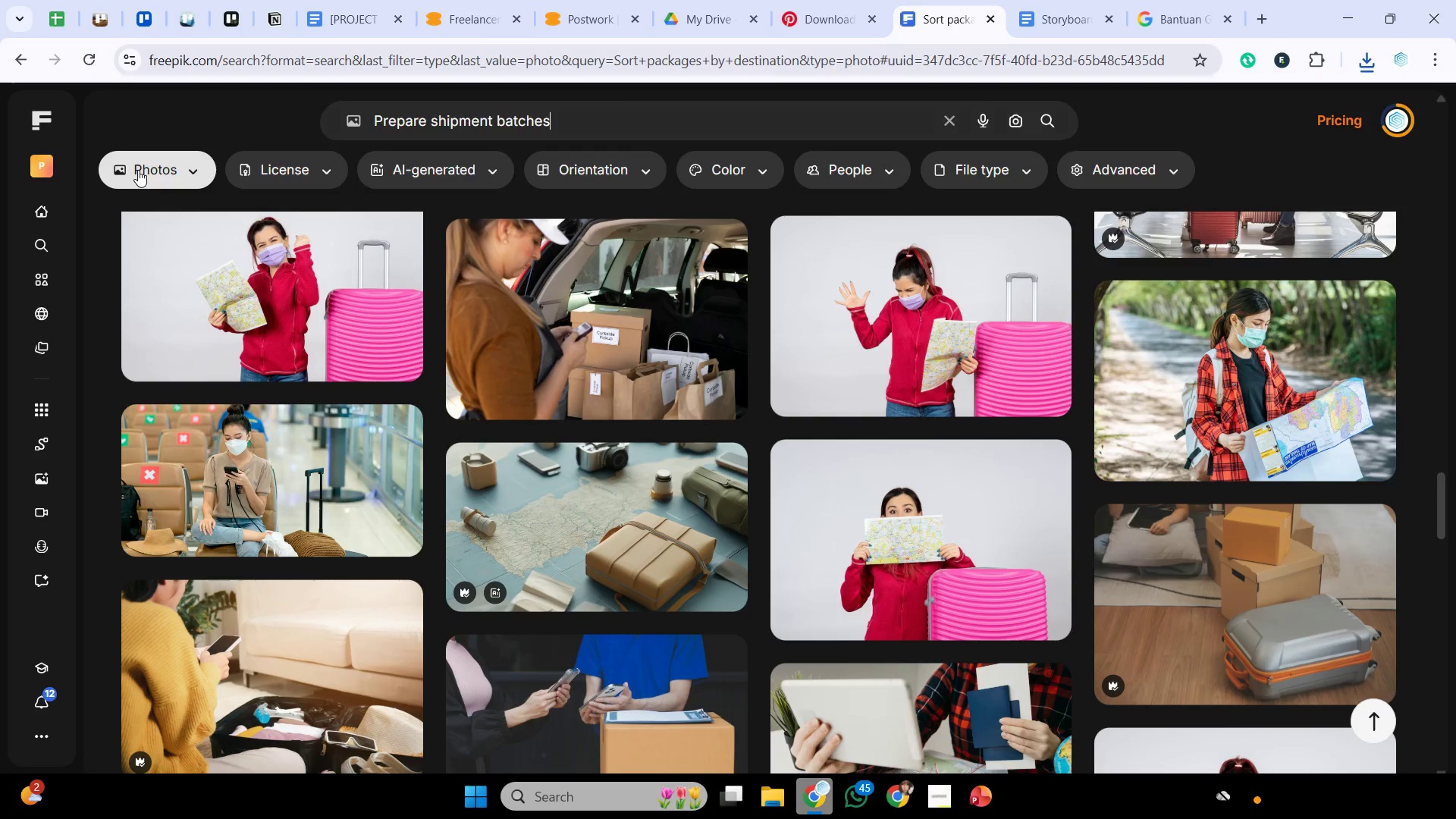 
key(Enter)
 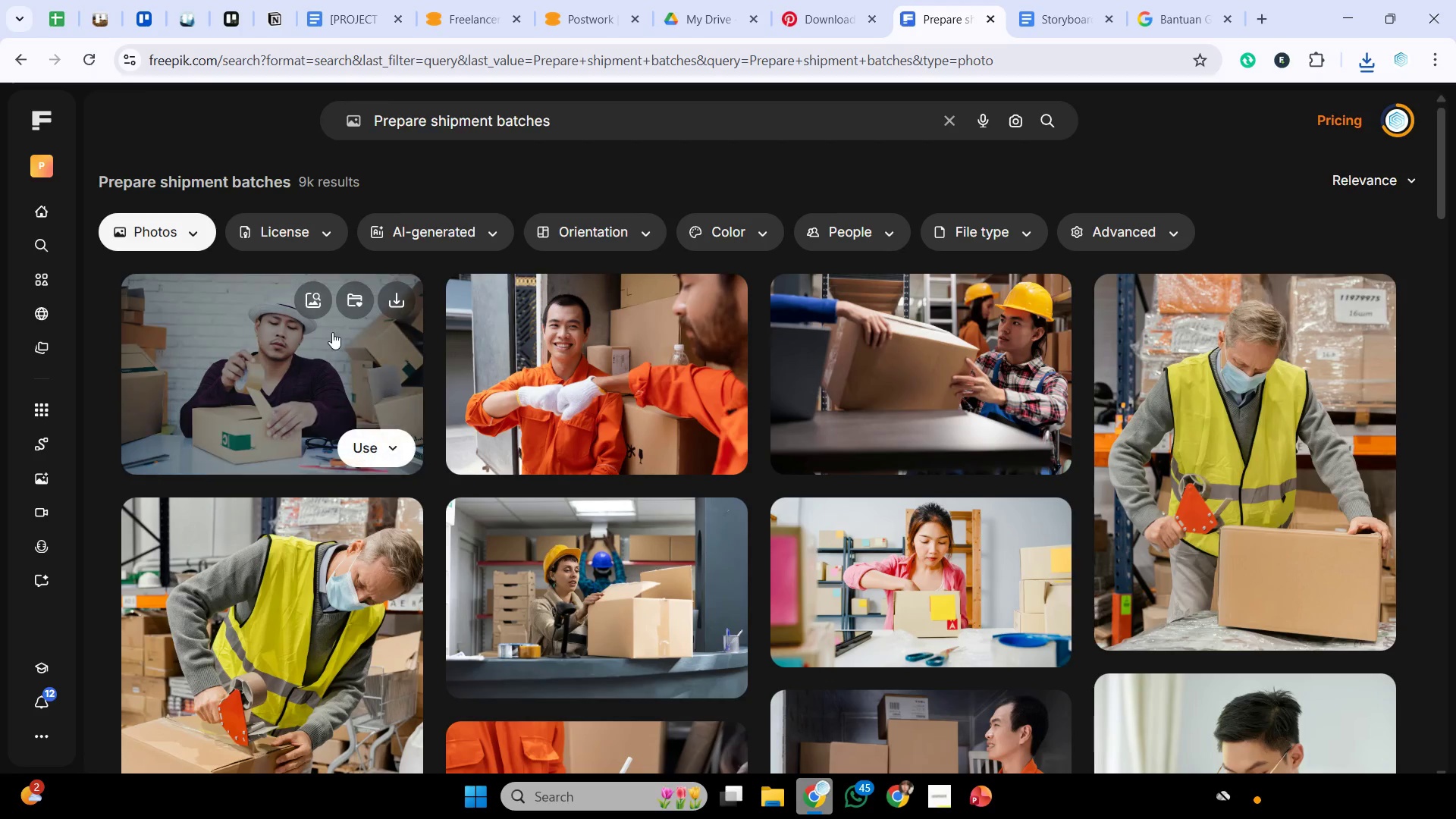 
wait(5.23)
 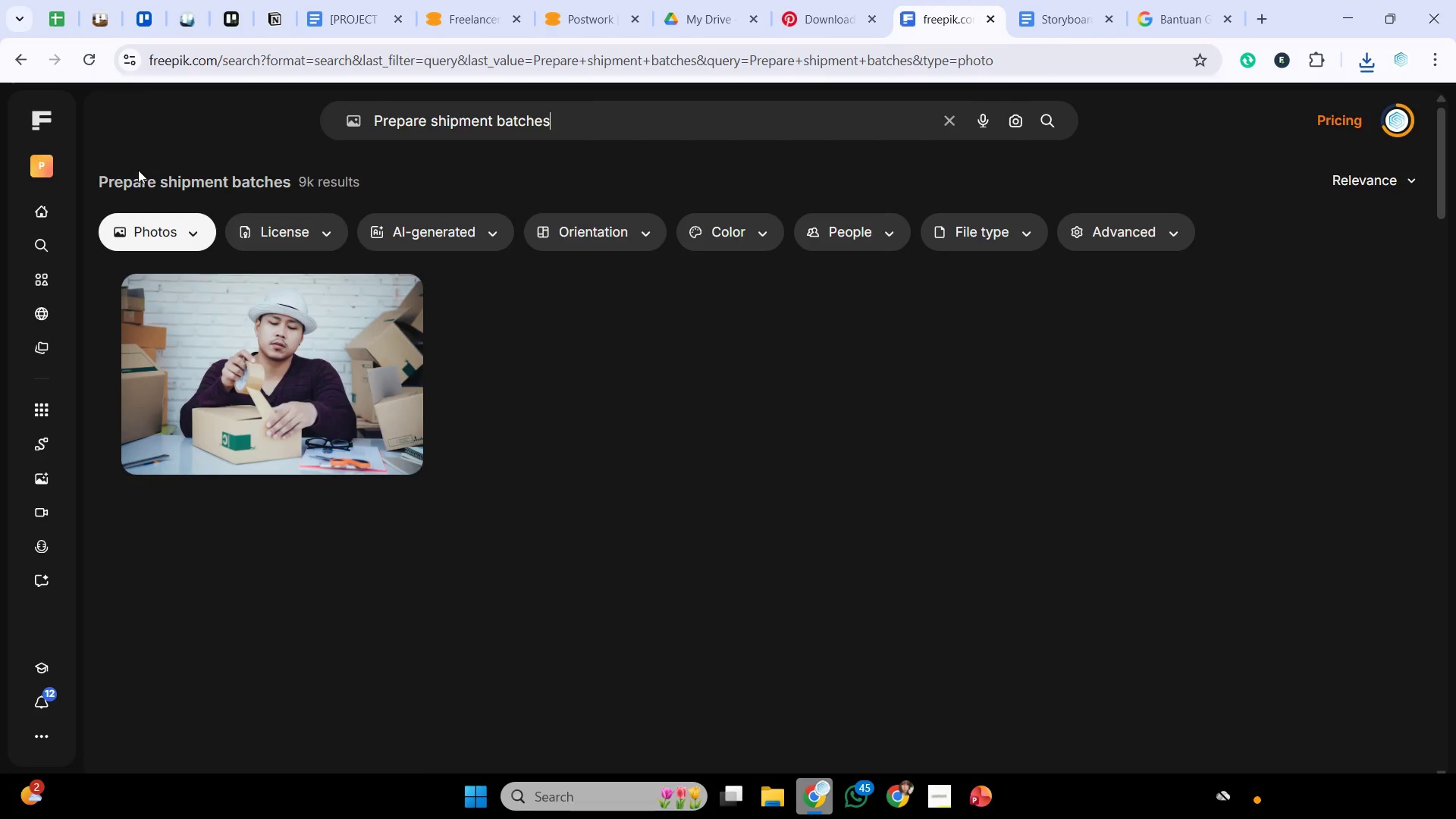 
scroll: coordinate [1050, 402], scroll_direction: down, amount: 7.0
 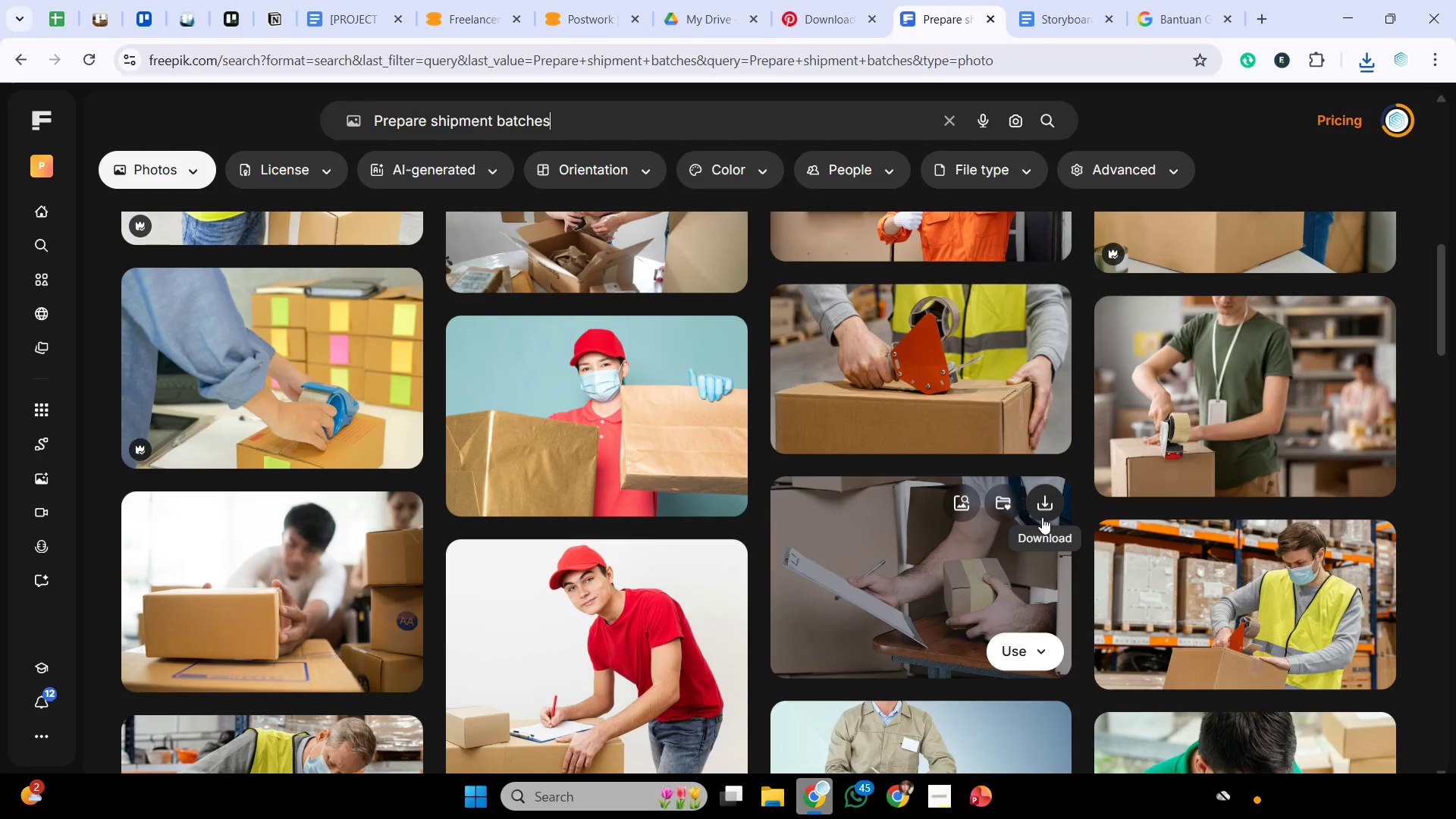 
left_click([1042, 507])
 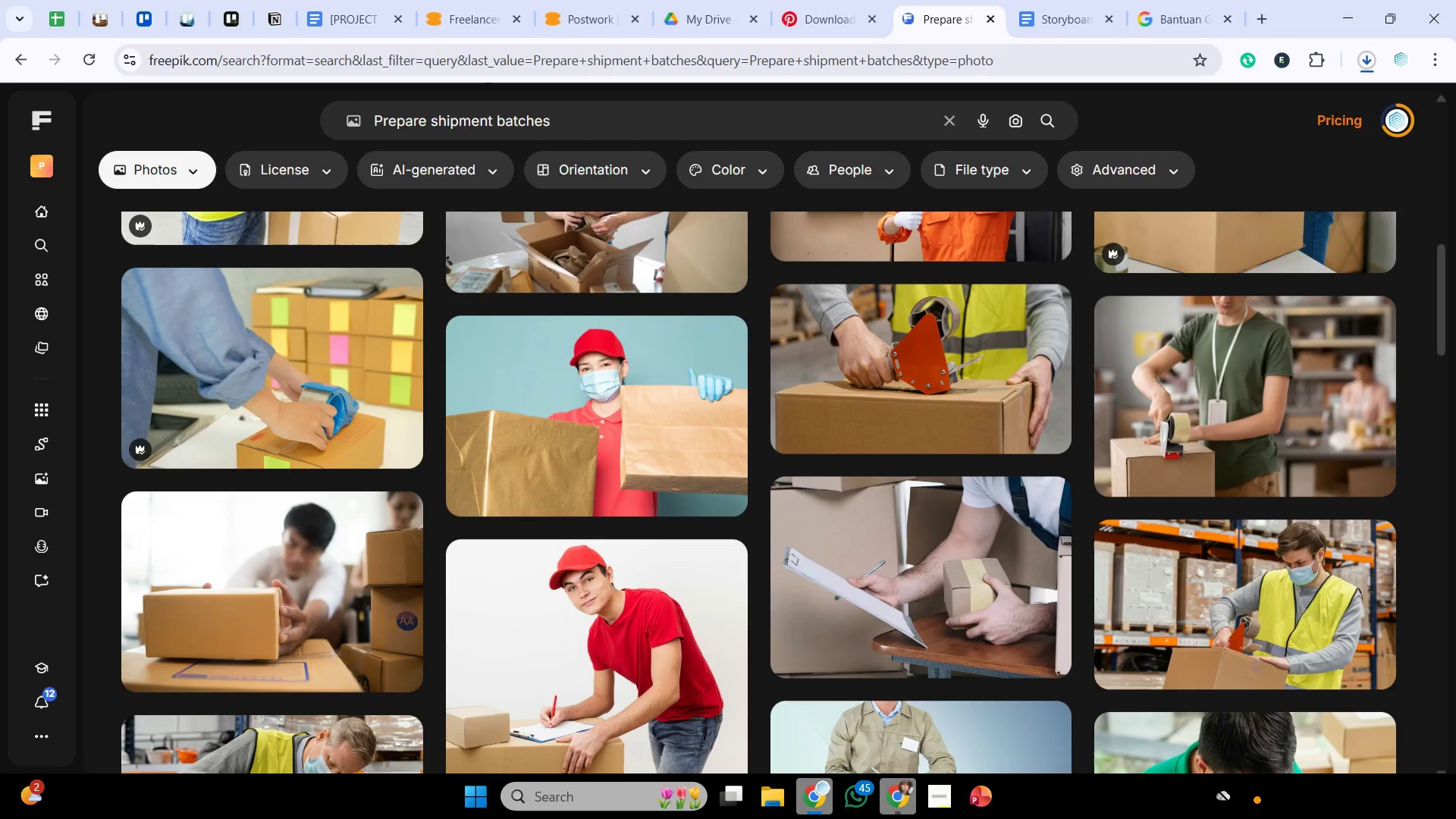 
left_click([979, 810])
 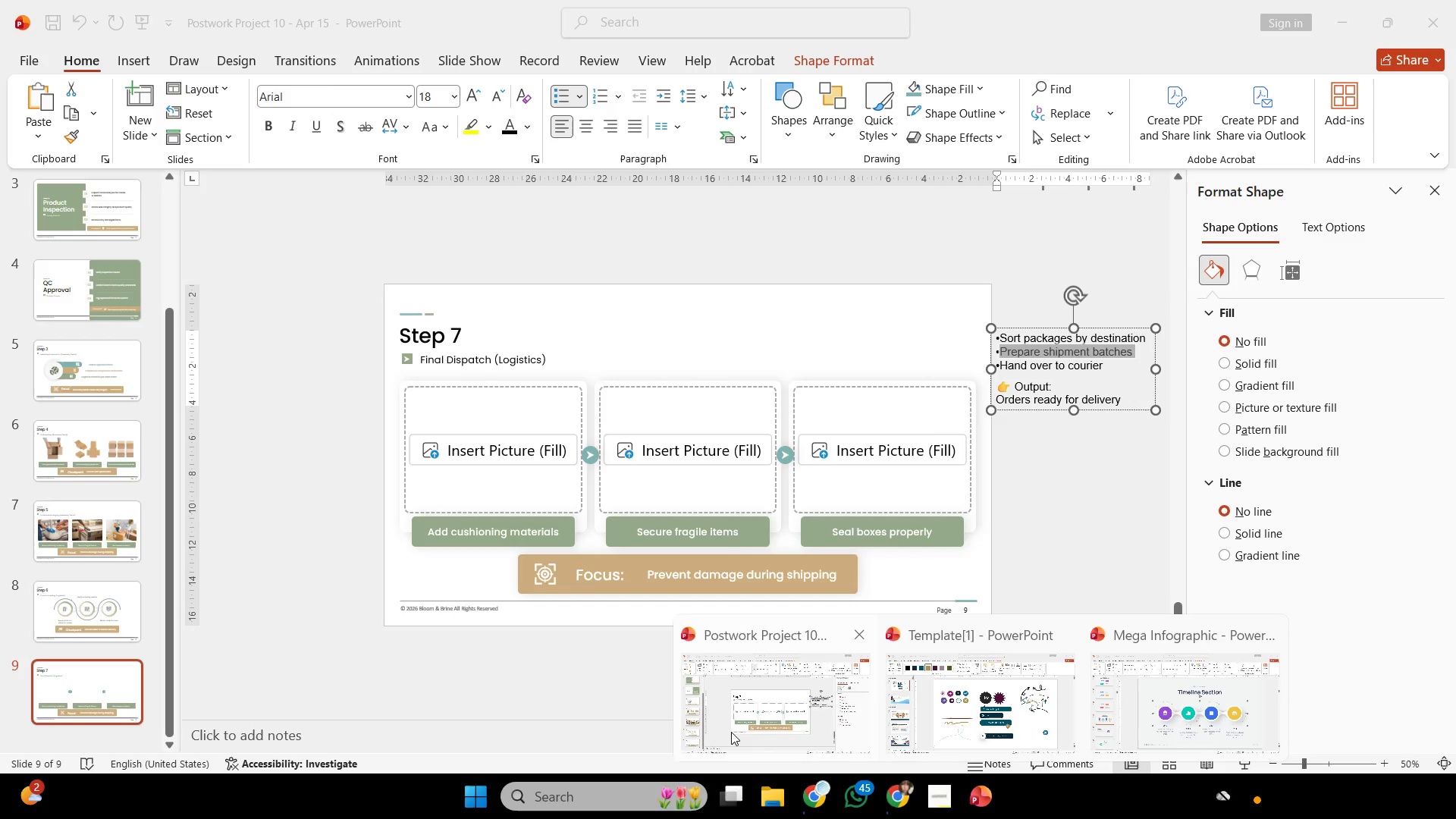 
left_click([737, 728])
 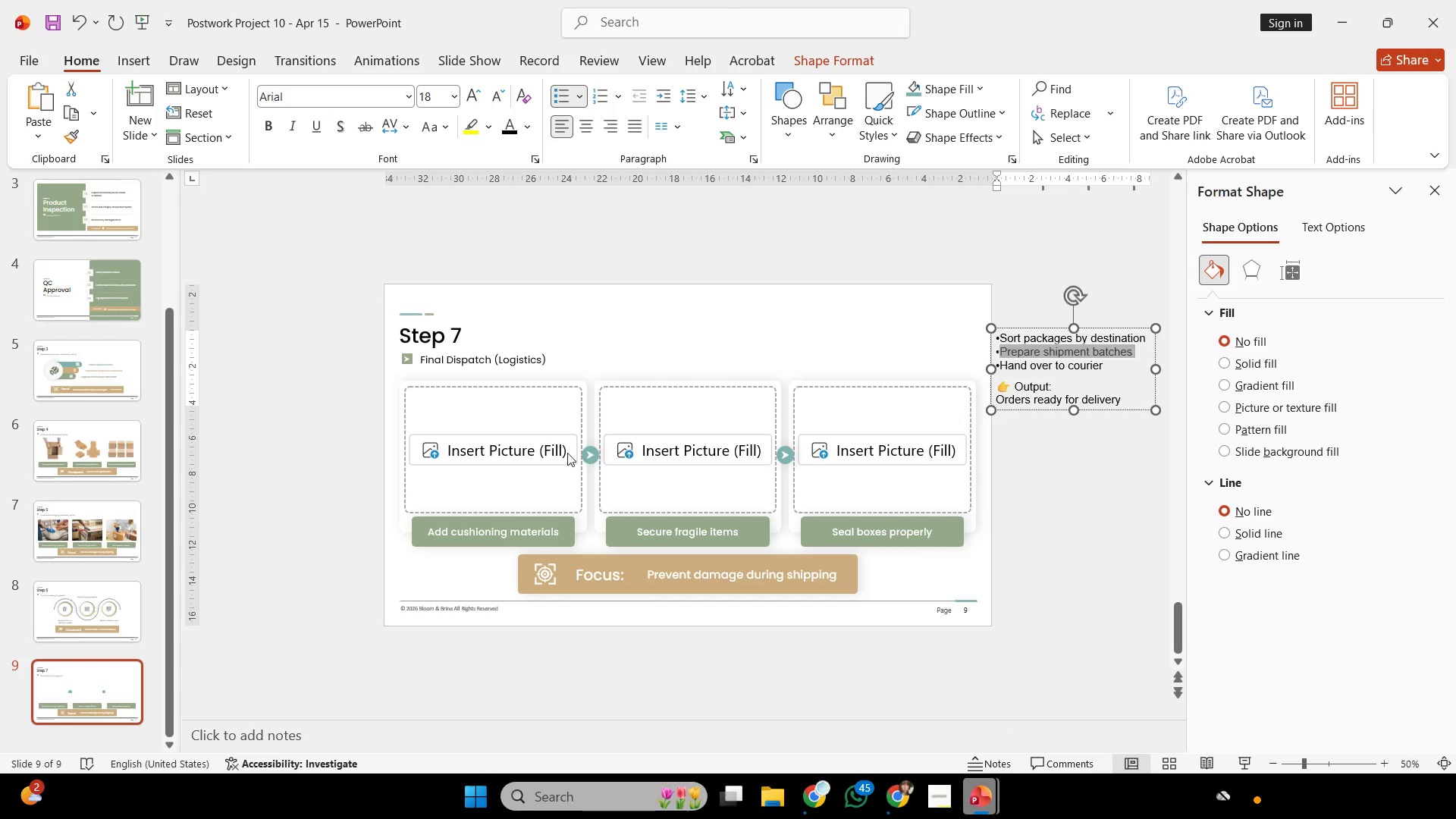 
left_click([551, 445])
 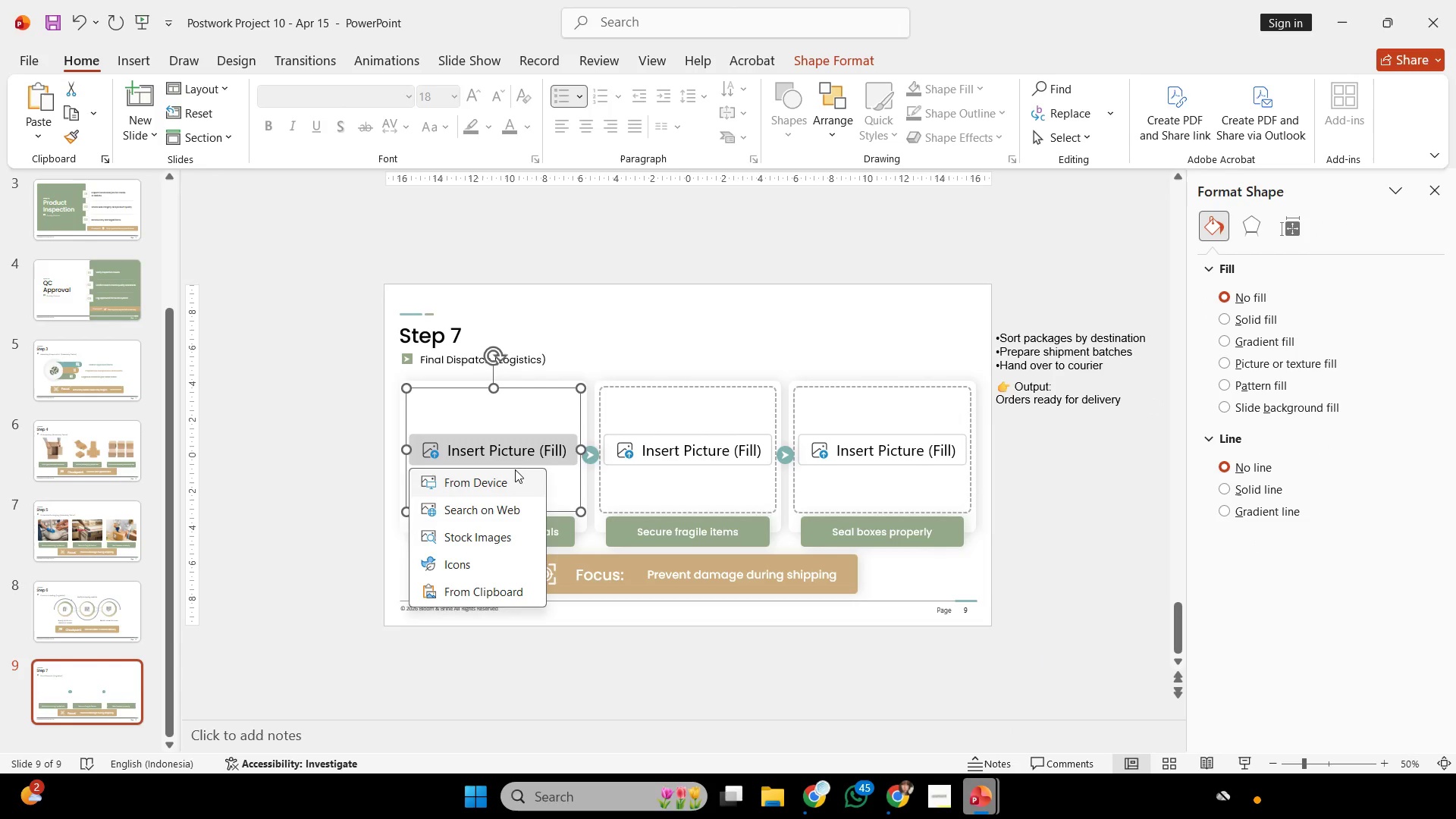 
left_click([513, 469])
 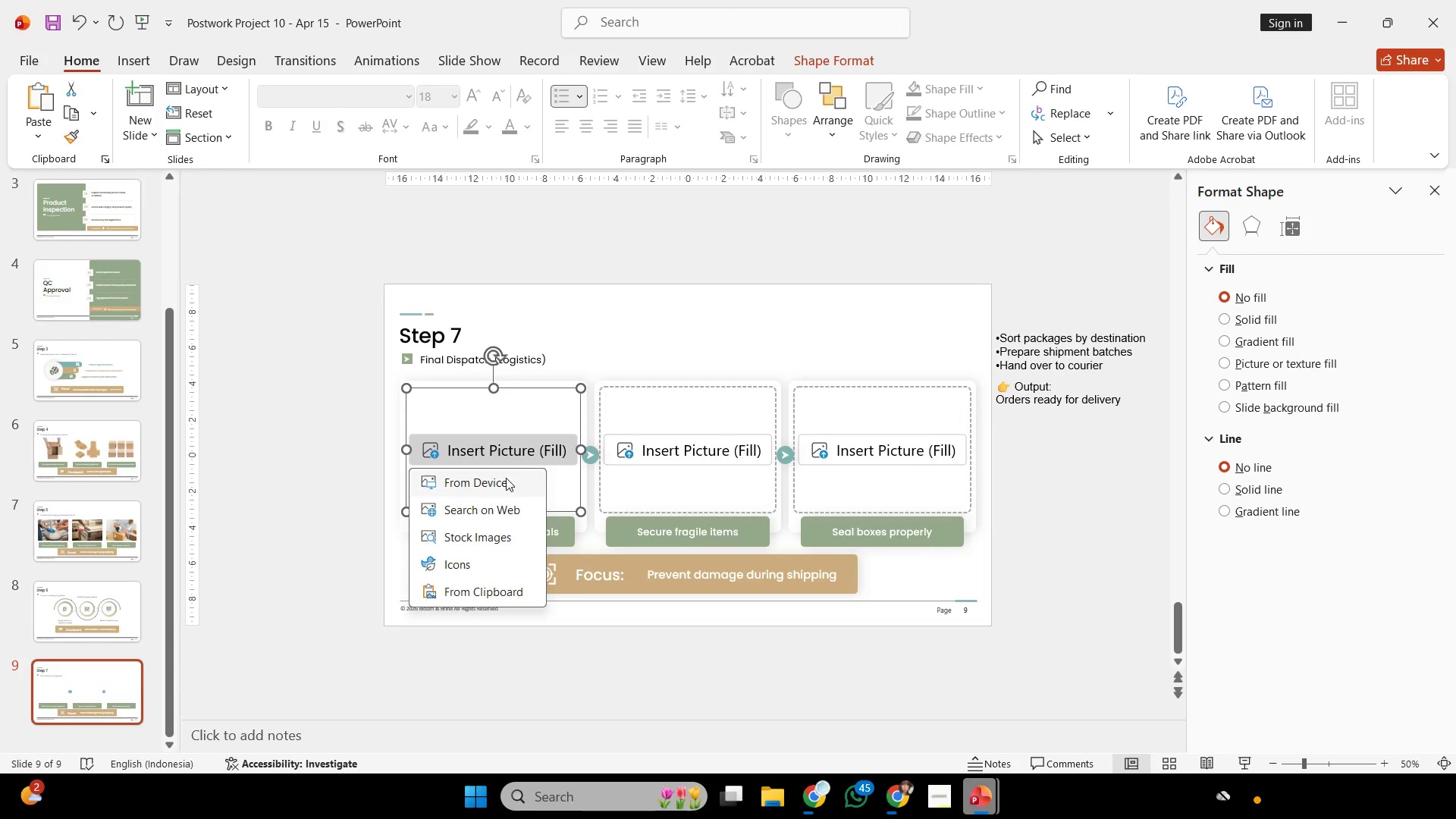 
left_click([504, 480])
 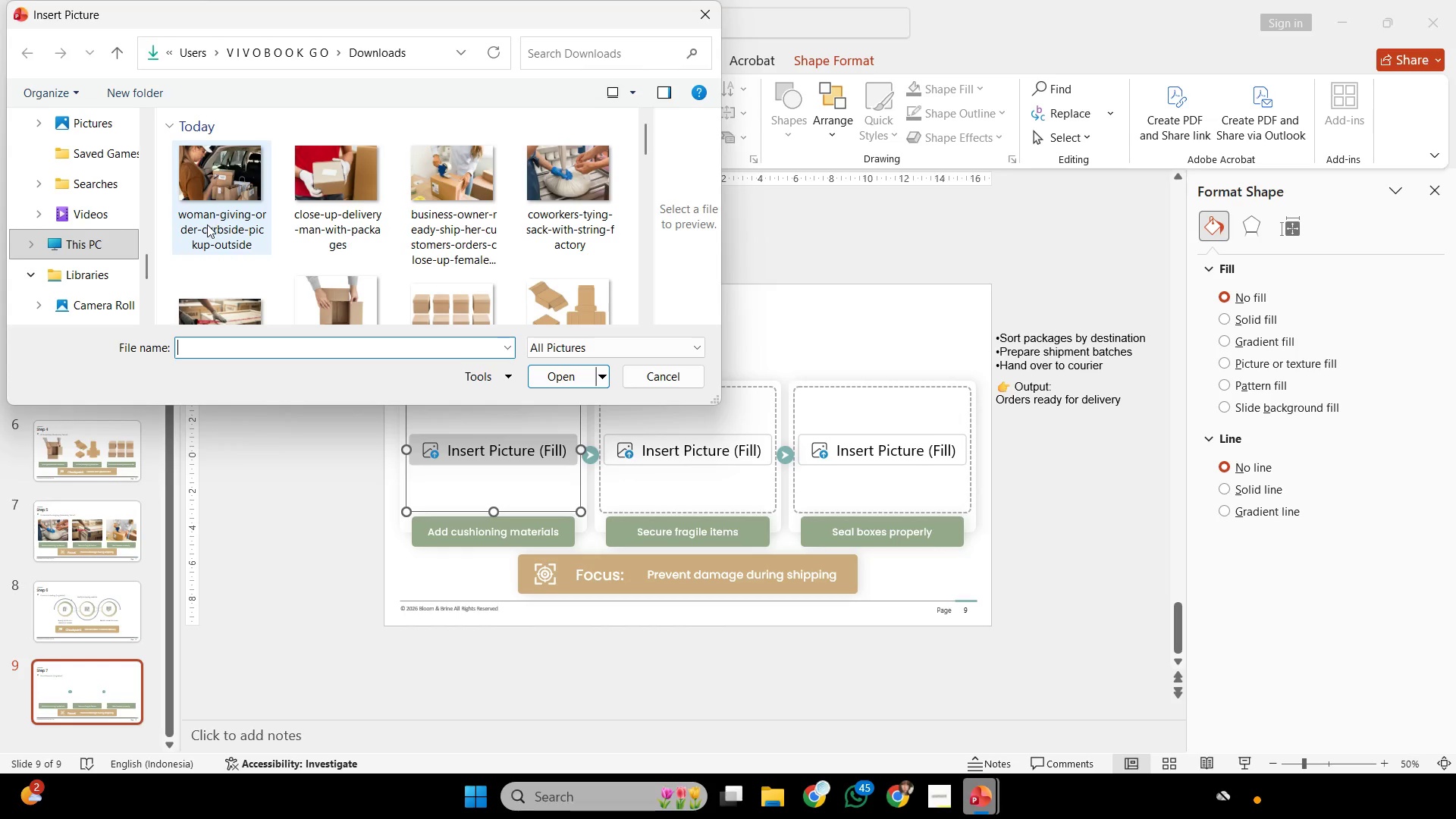 
wait(5.12)
 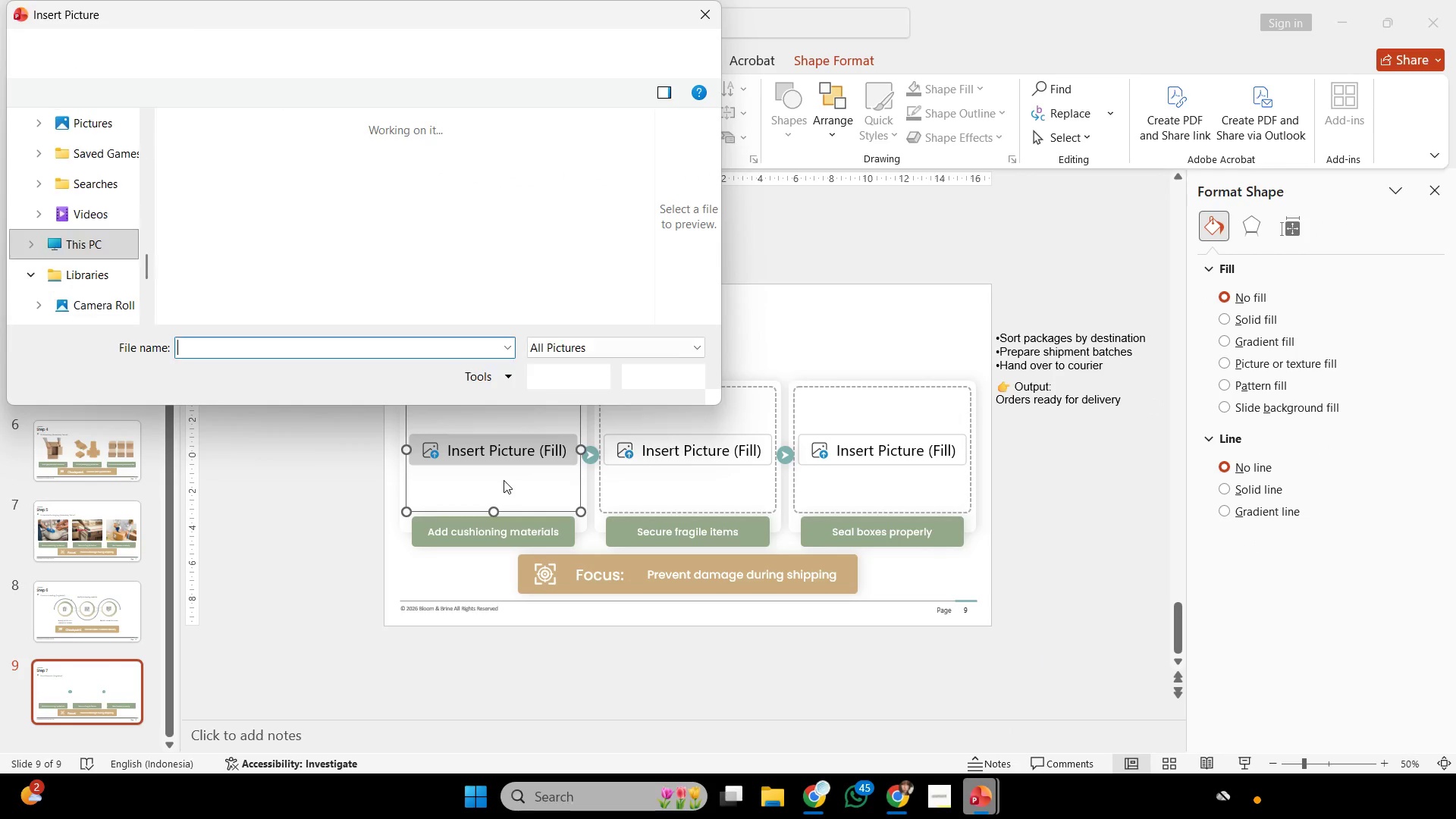 
scroll: coordinate [289, 223], scroll_direction: down, amount: 1.0
 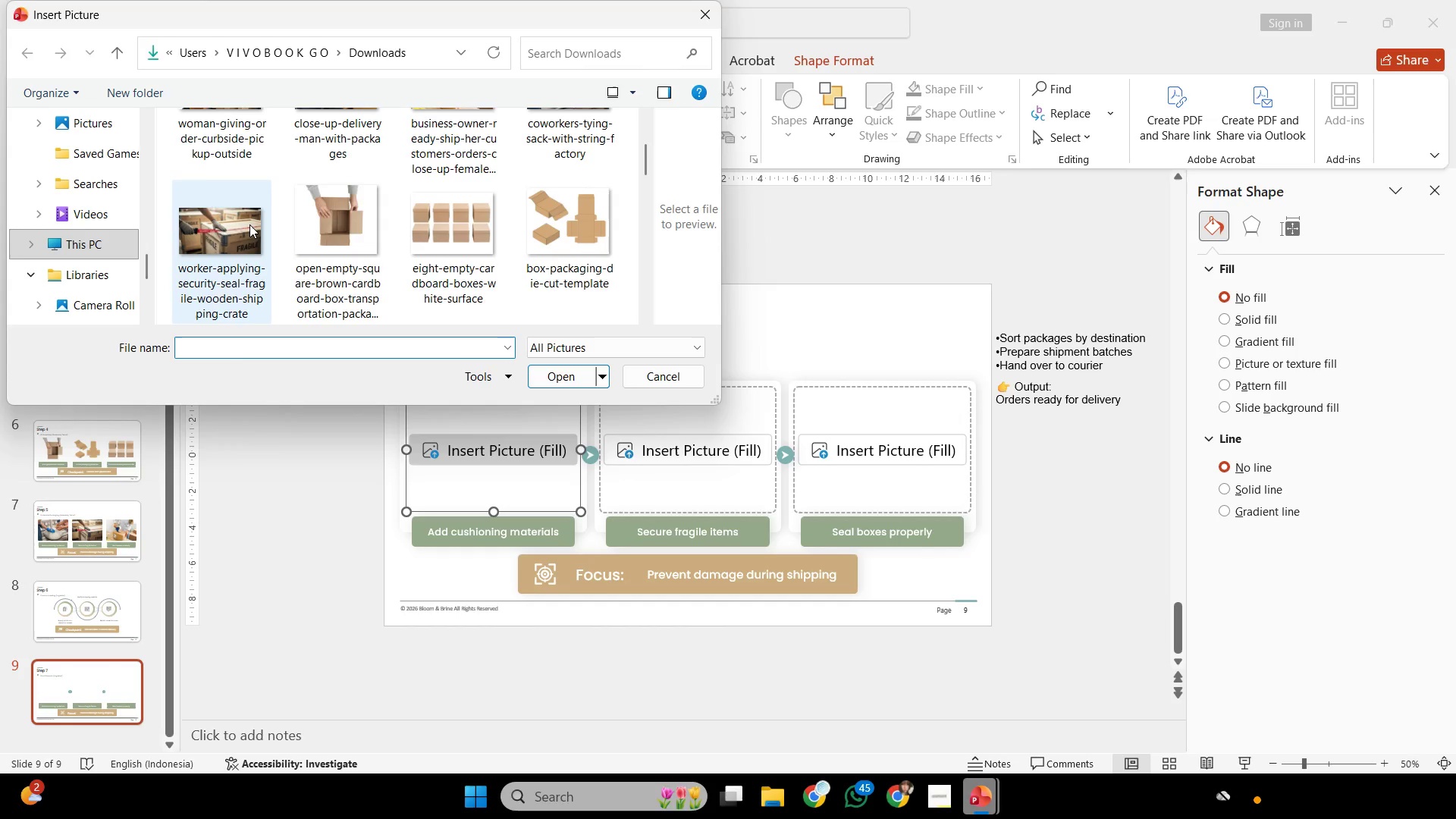 
left_click([249, 224])
 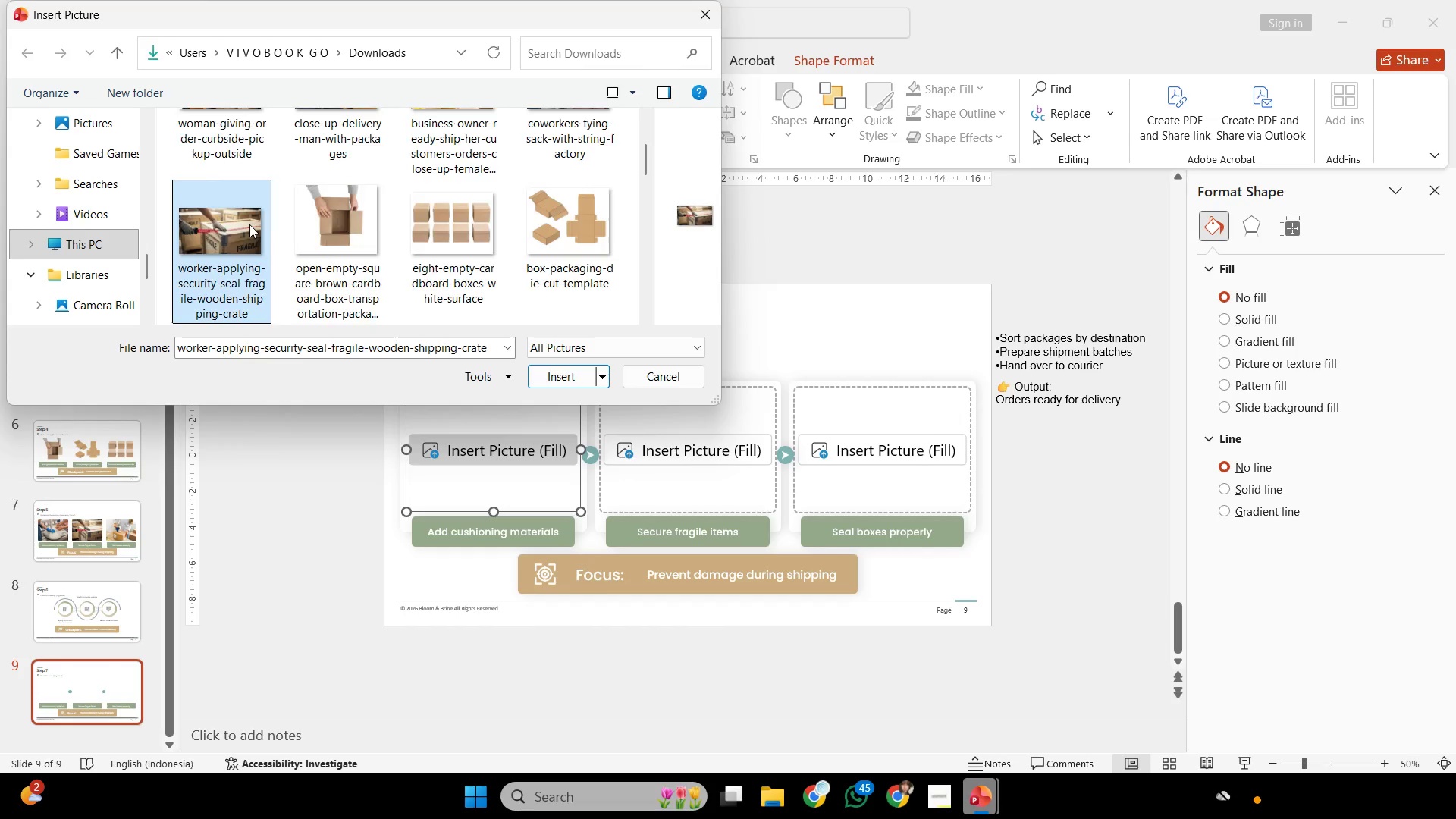 
left_click([249, 224])
 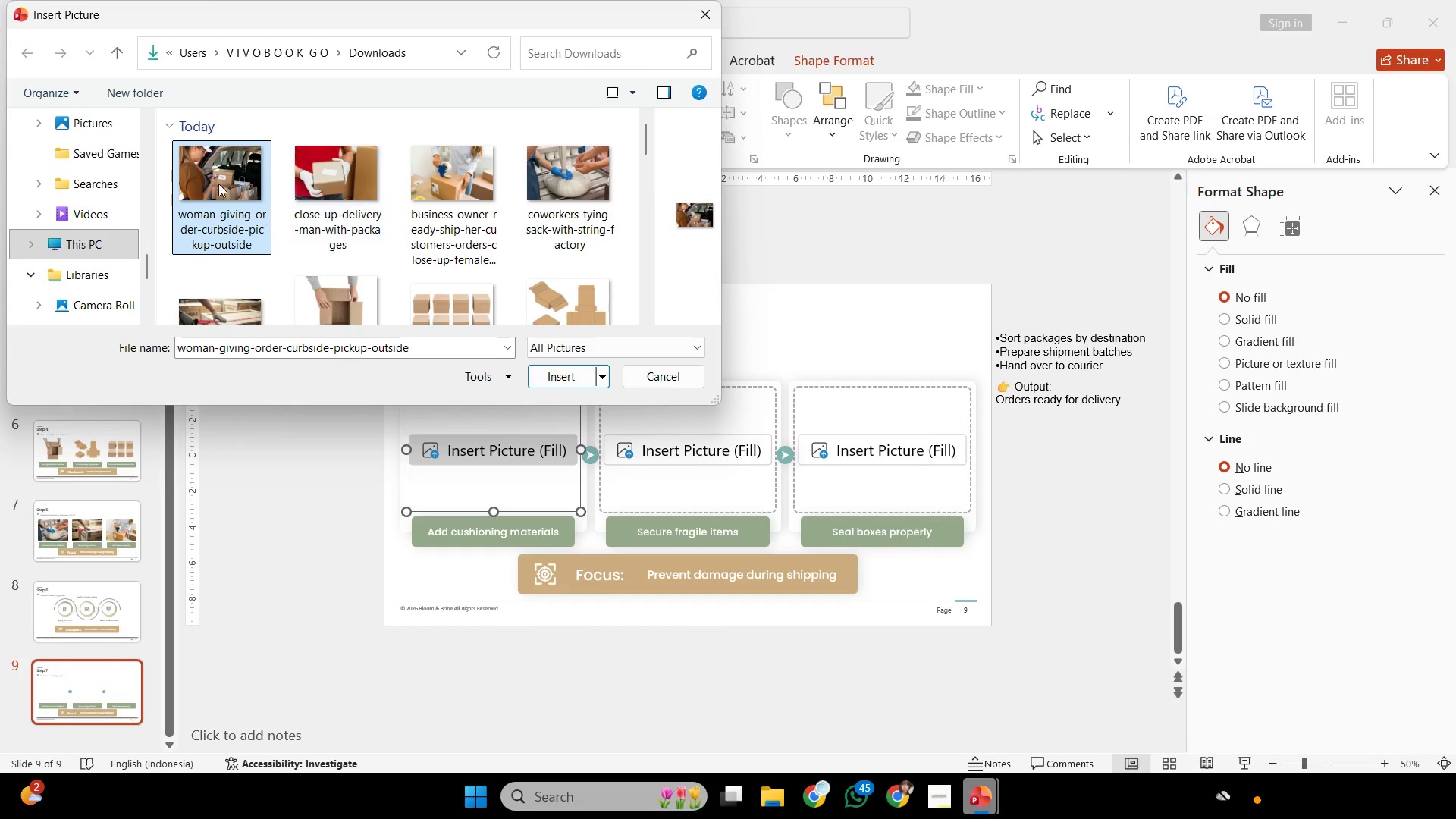 
scroll: coordinate [249, 224], scroll_direction: up, amount: 2.0
 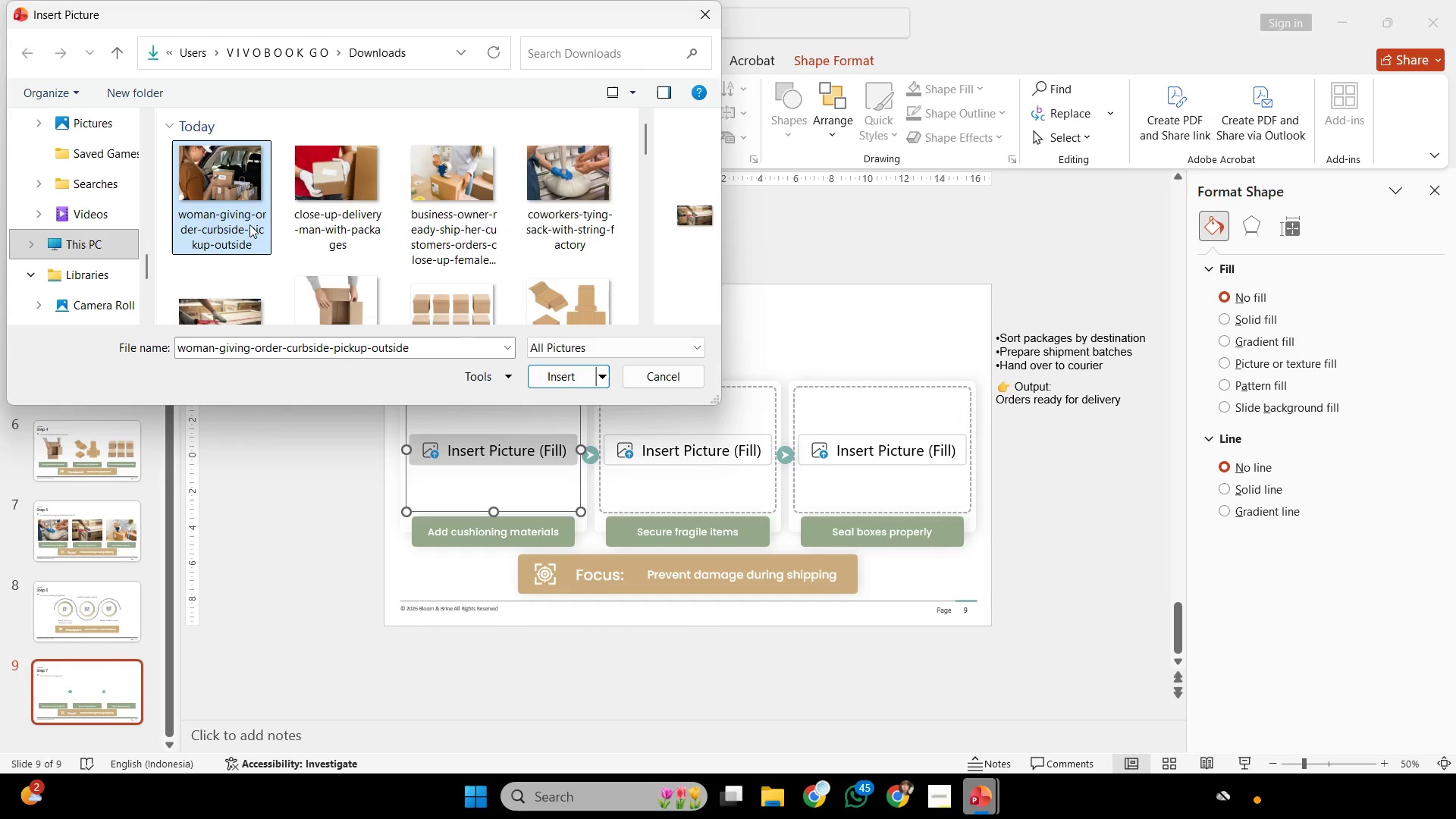 
double_click([217, 184])
 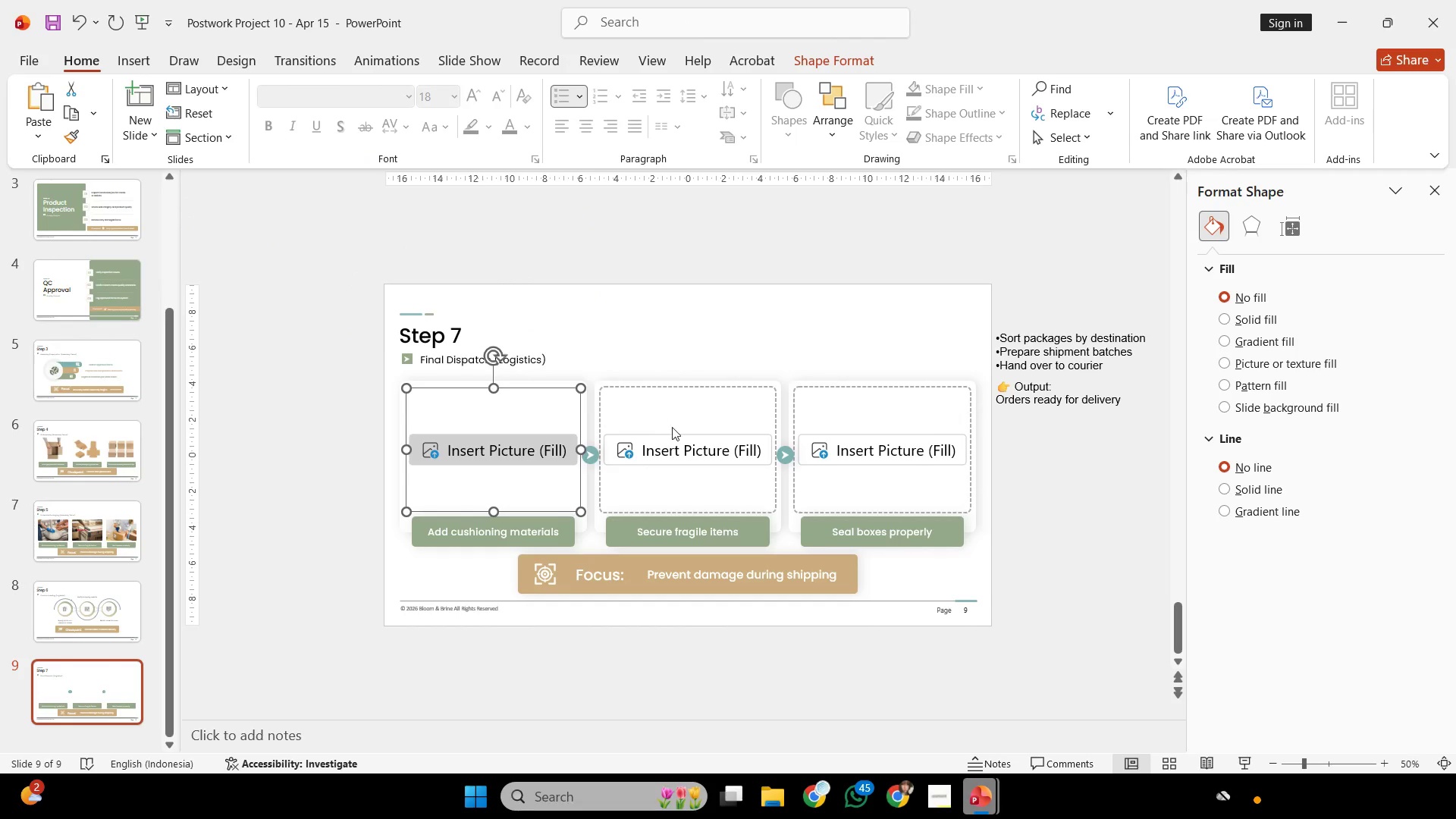 
mouse_move([679, 448])
 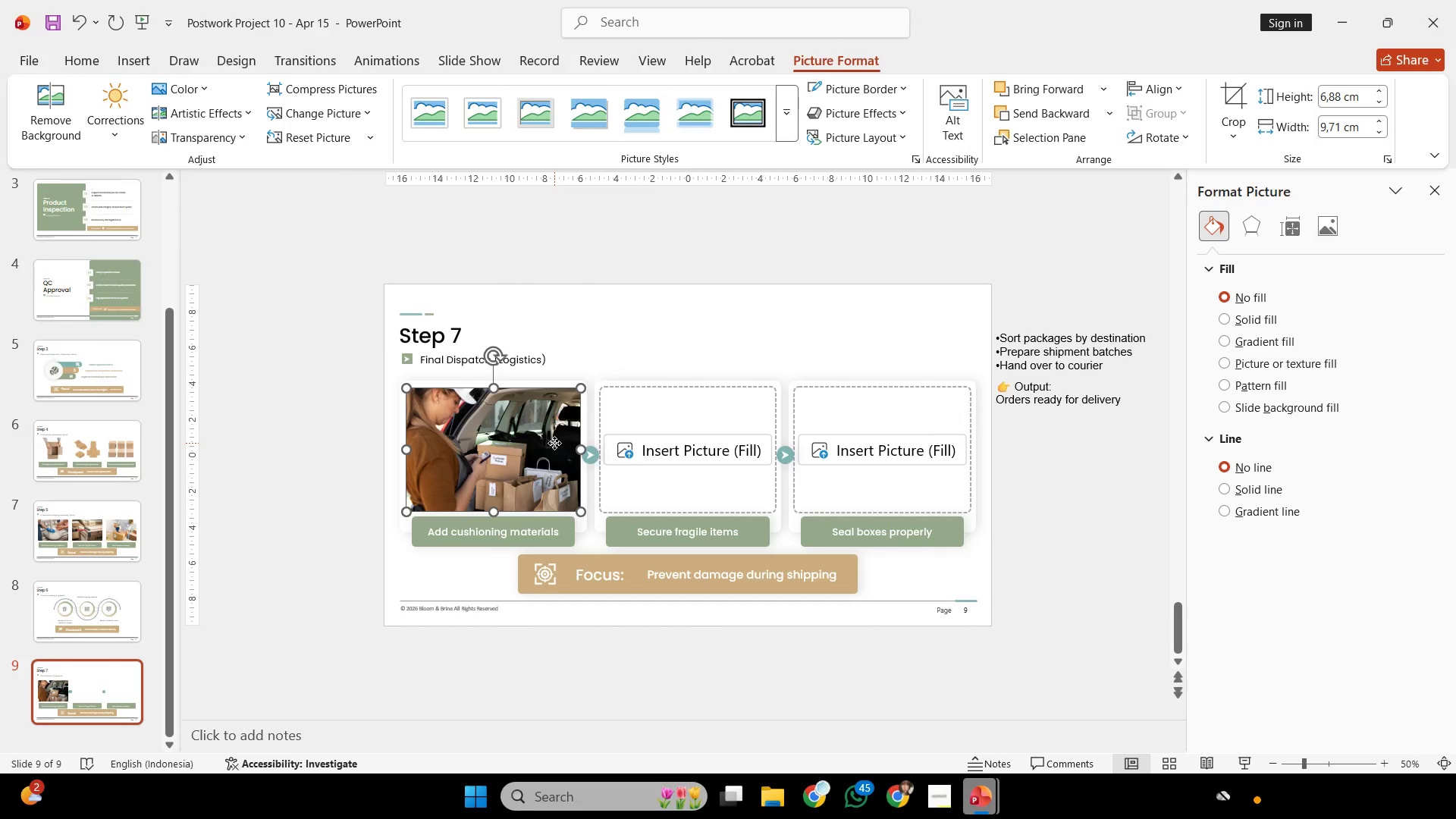 
double_click([554, 443])
 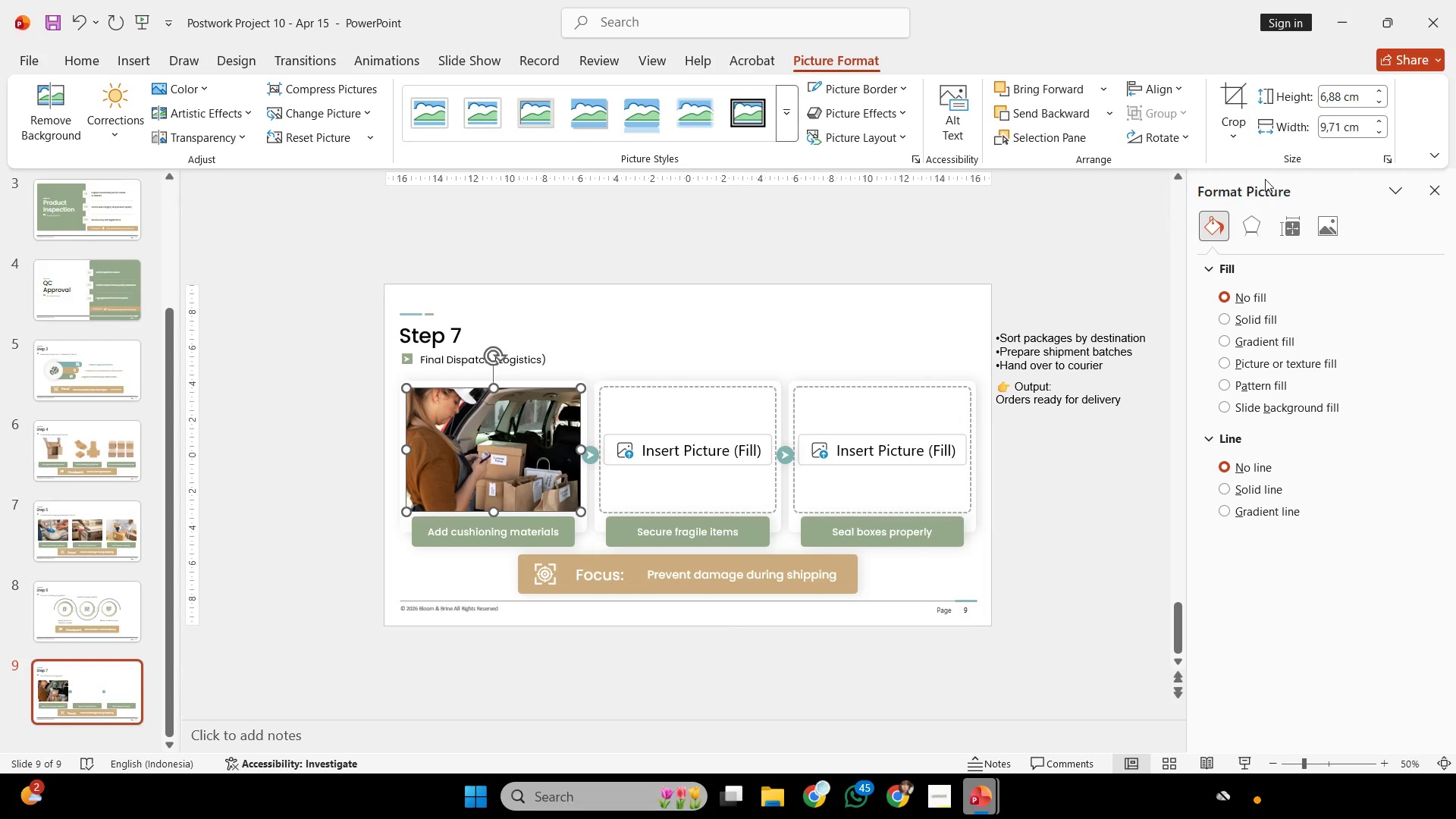 
left_click([1244, 100])
 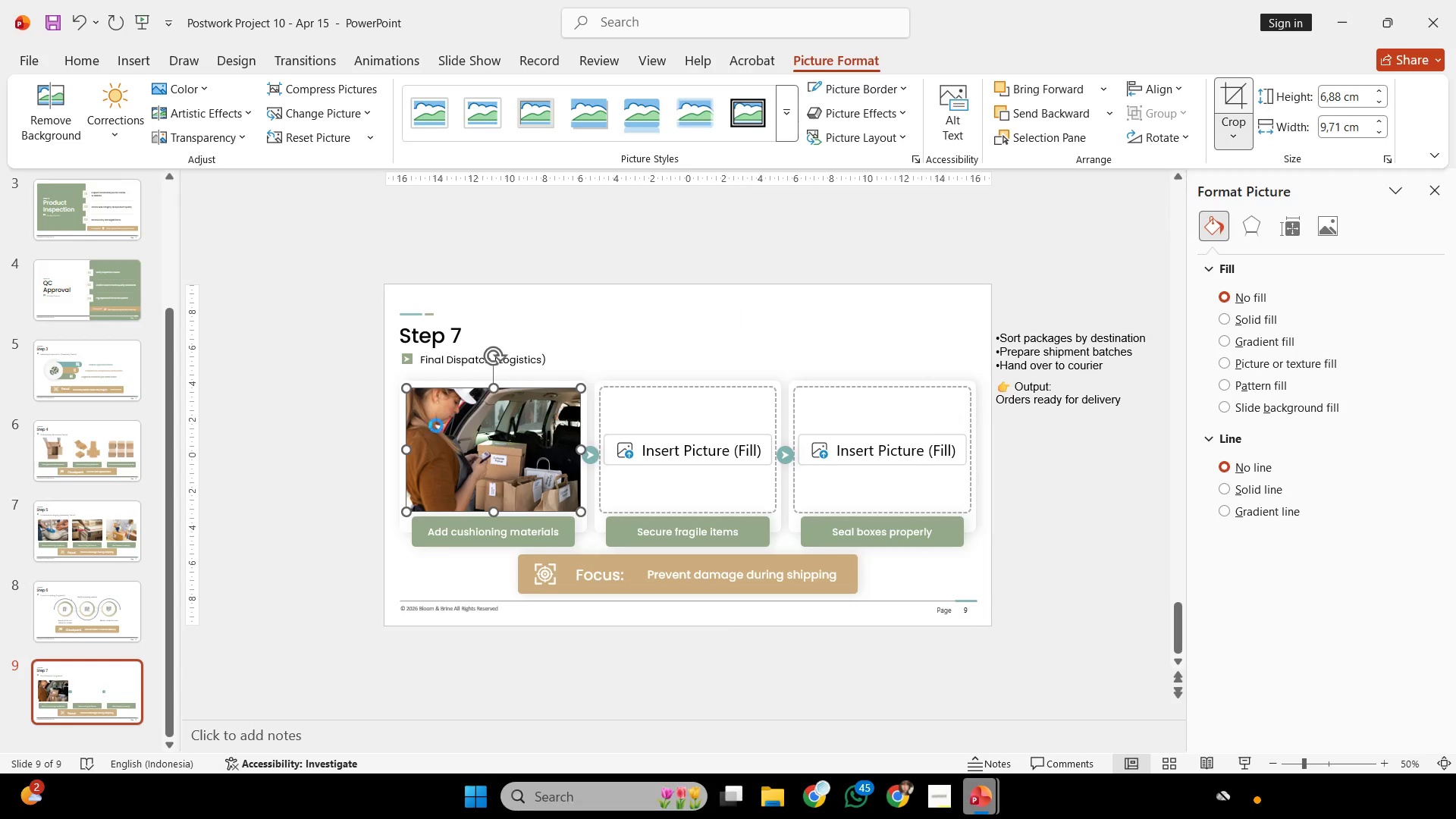 
hold_key(key=ShiftLeft, duration=0.55)
 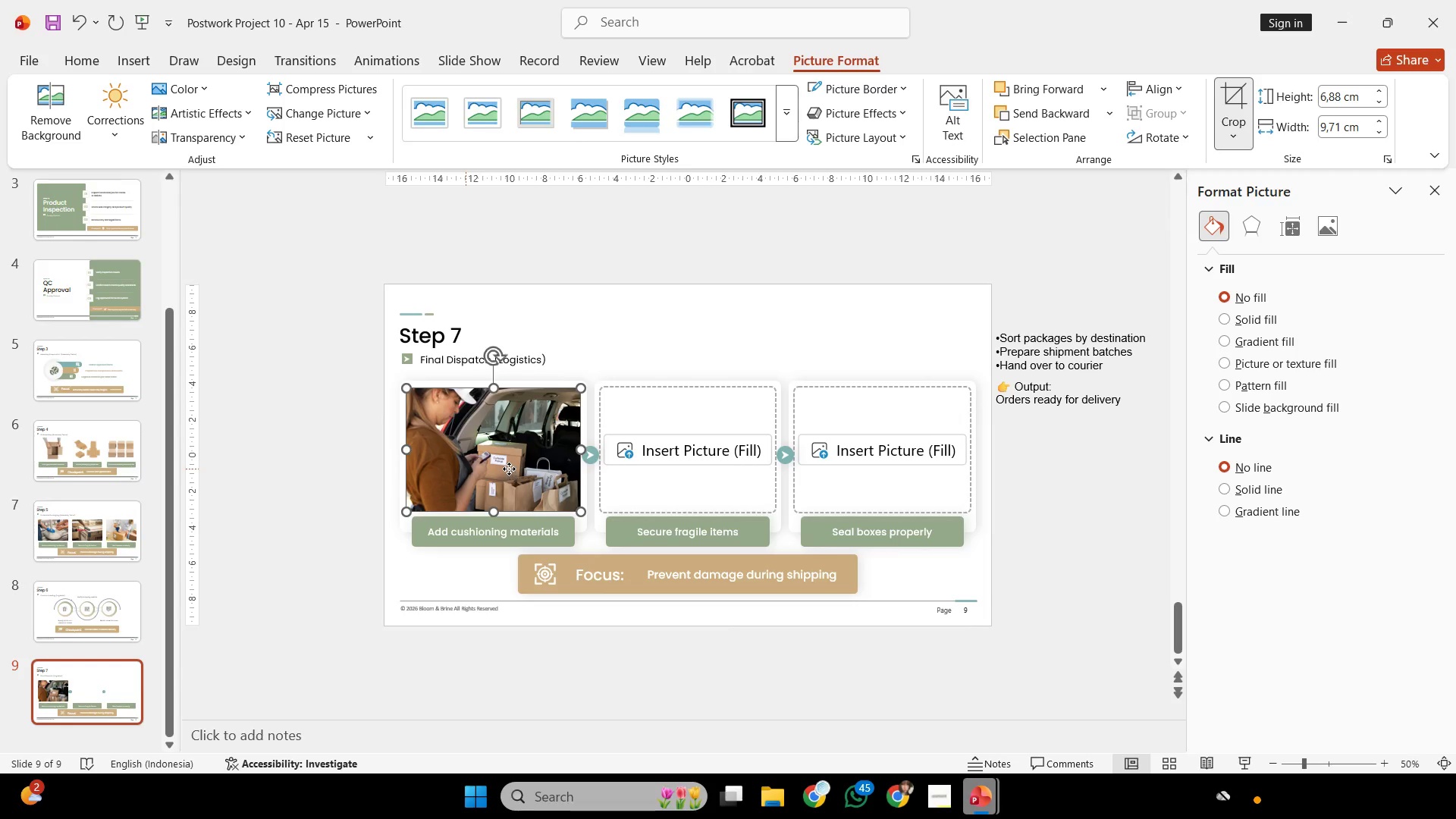 
key(Shift+ShiftLeft)
 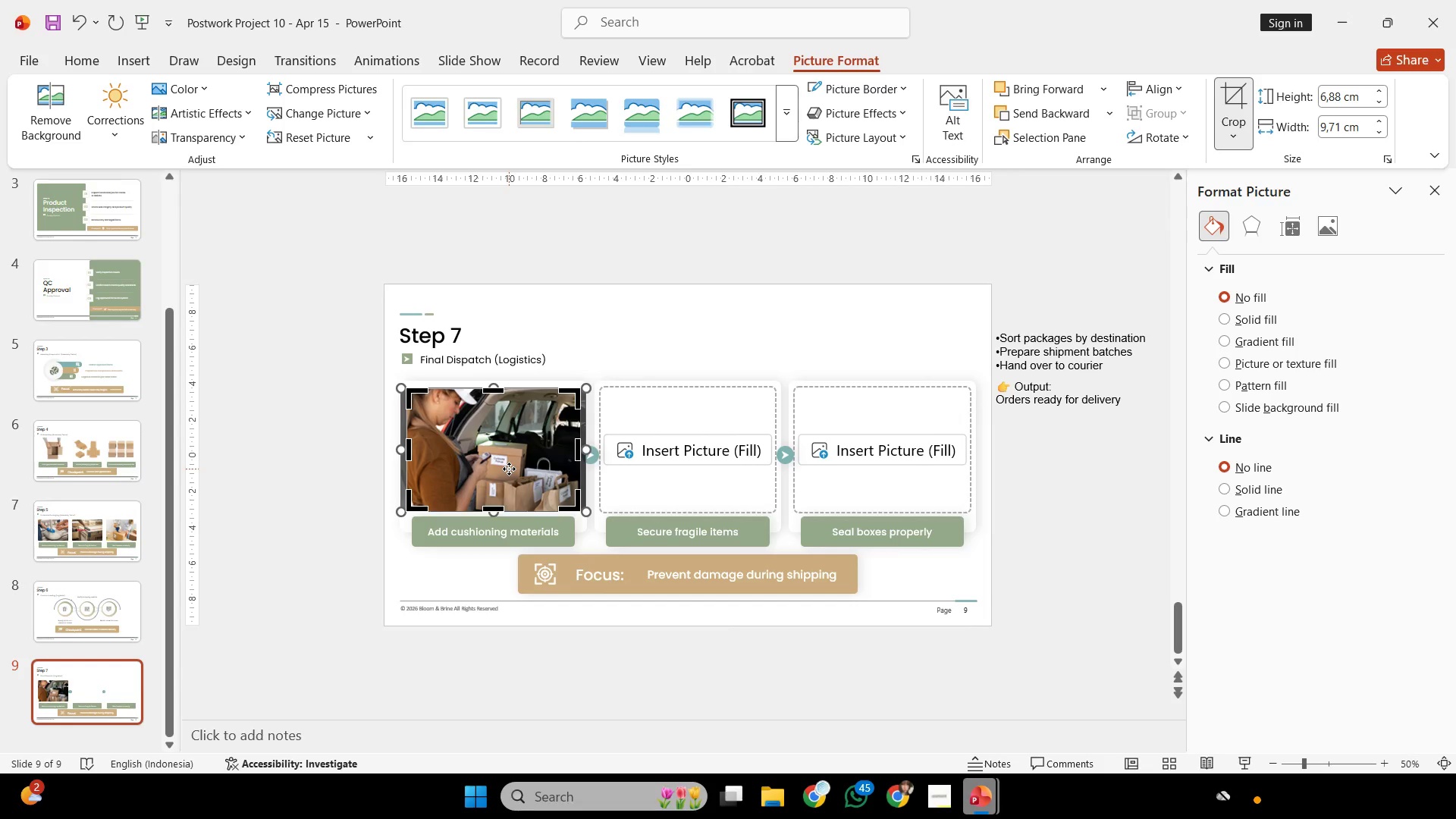 
hold_key(key=ShiftLeft, duration=1.48)
left_click_drag(start_coordinate=[509, 469], to_coordinate=[501, 469])
 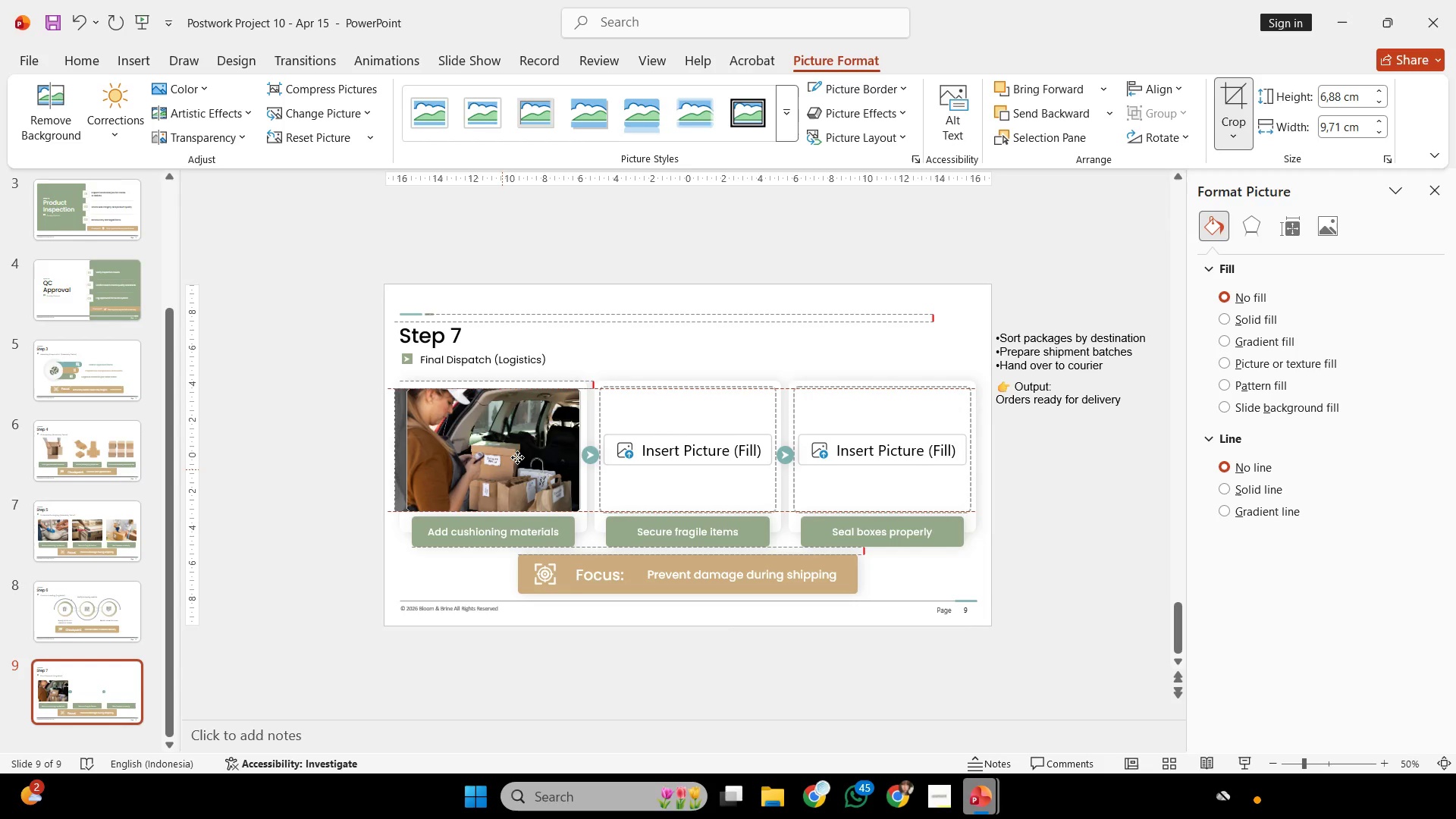 
hold_key(key=ShiftLeft, duration=1.95)
 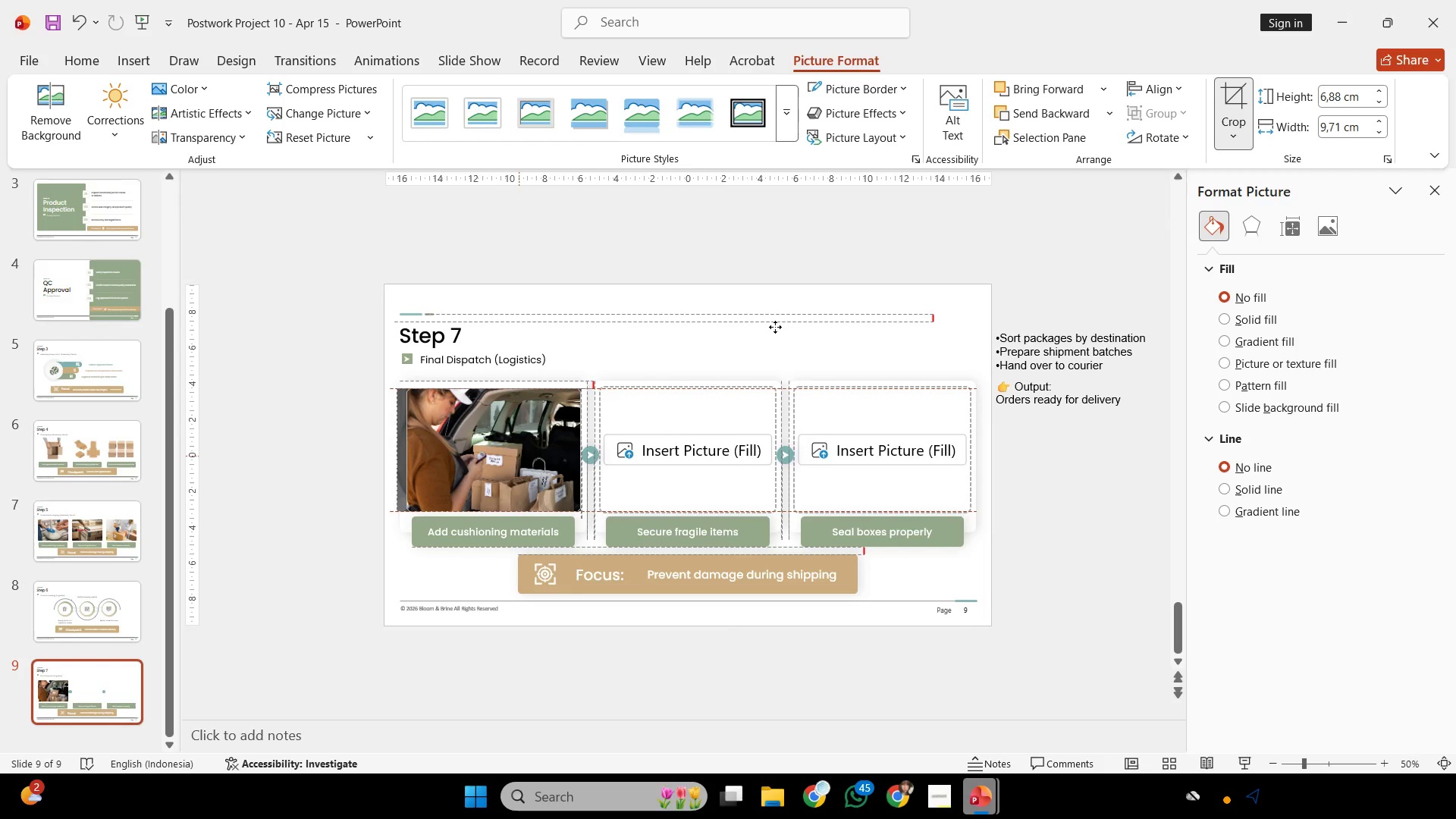 
left_click([775, 327])
 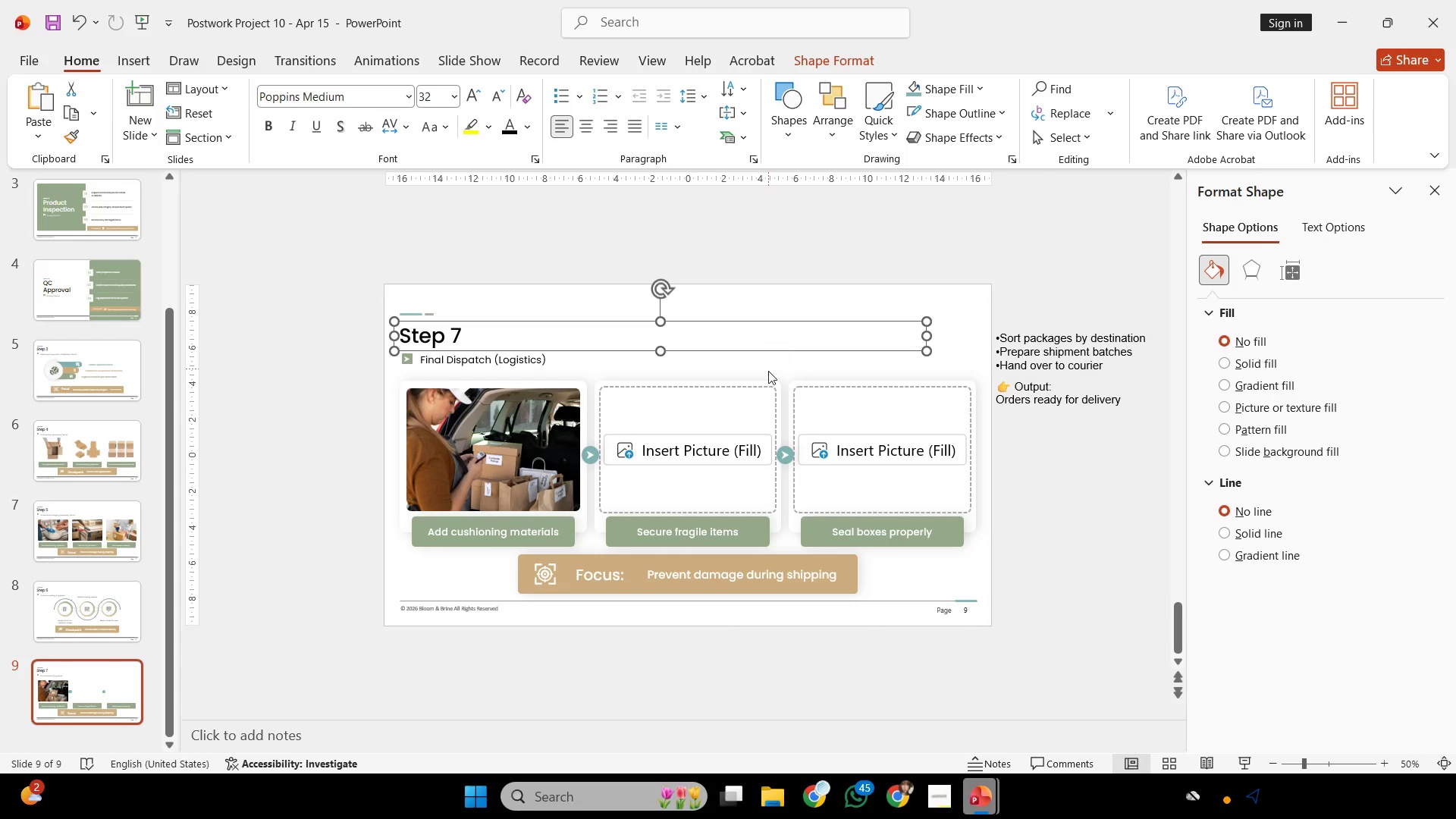 
left_click([714, 444])
 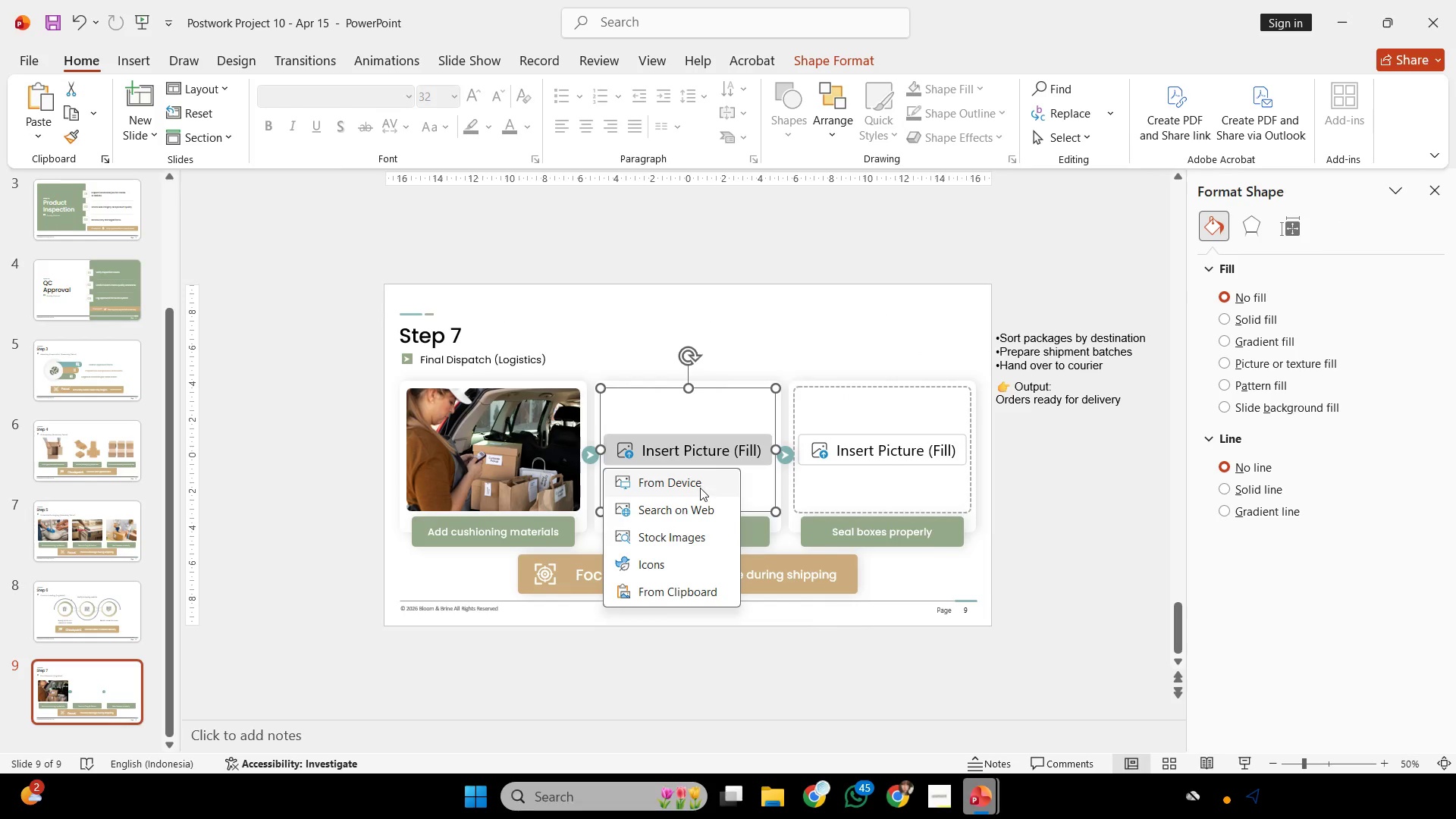 
left_click([700, 488])
 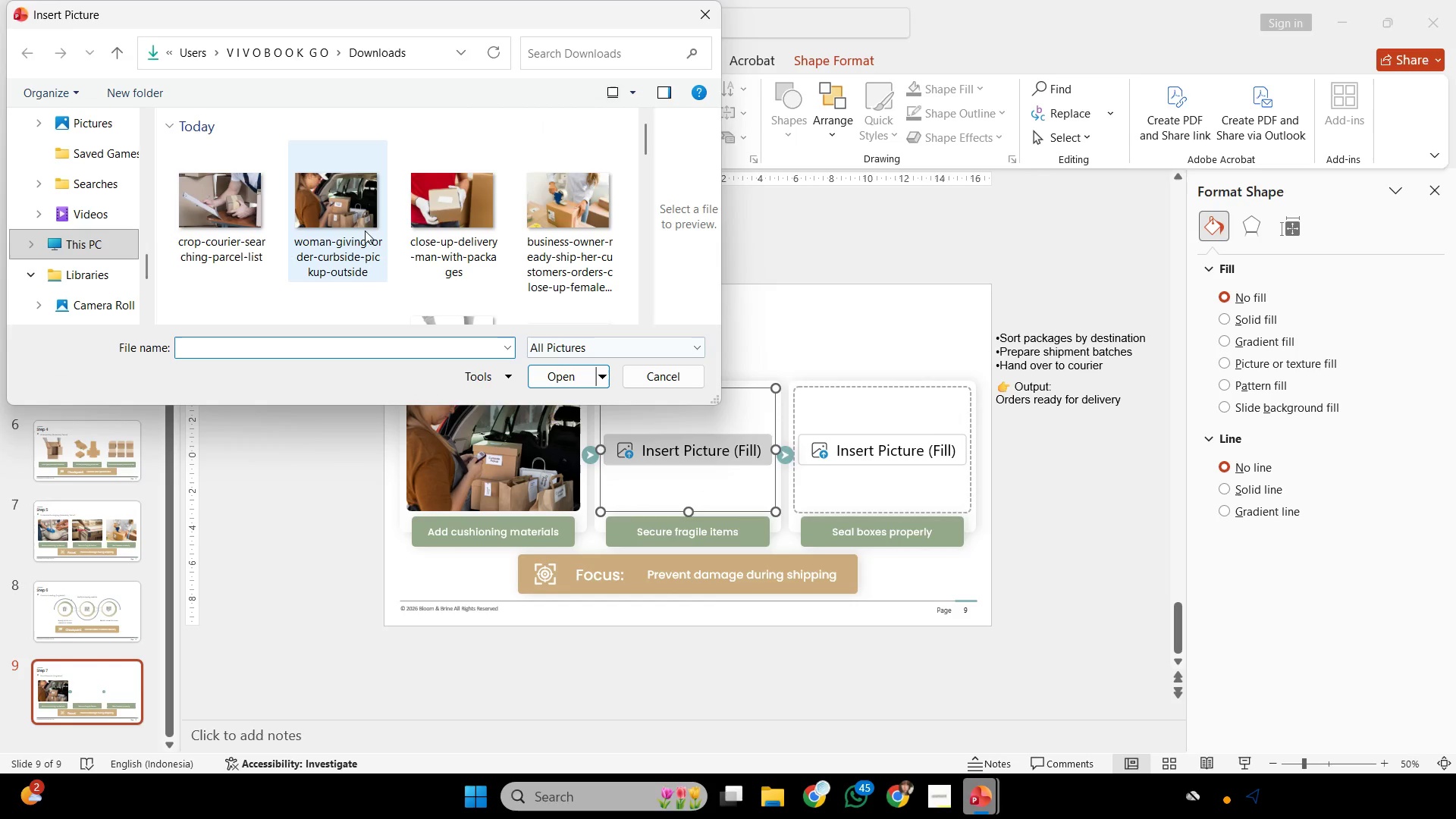 
double_click([237, 238])
 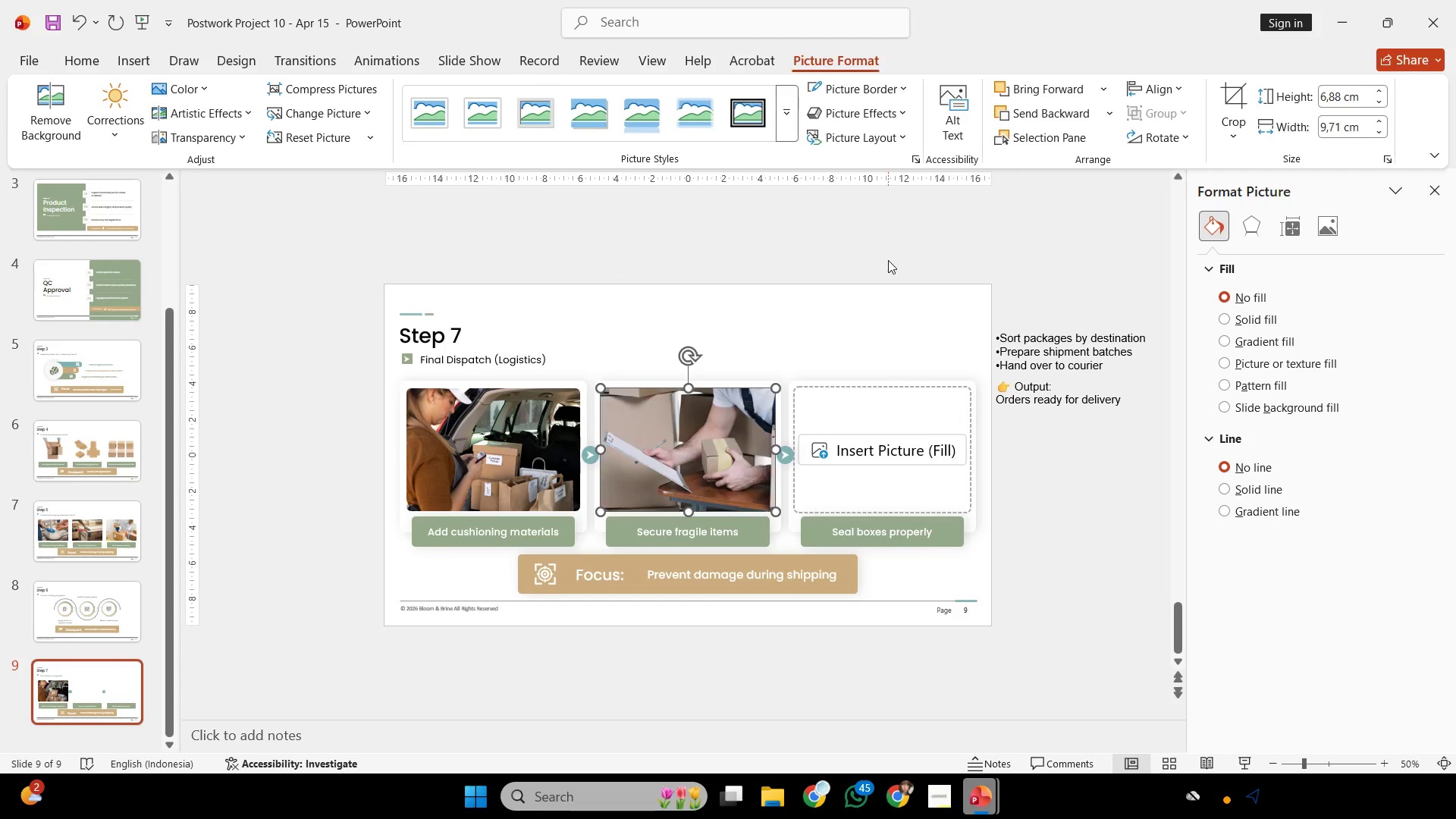 
left_click([888, 260])
 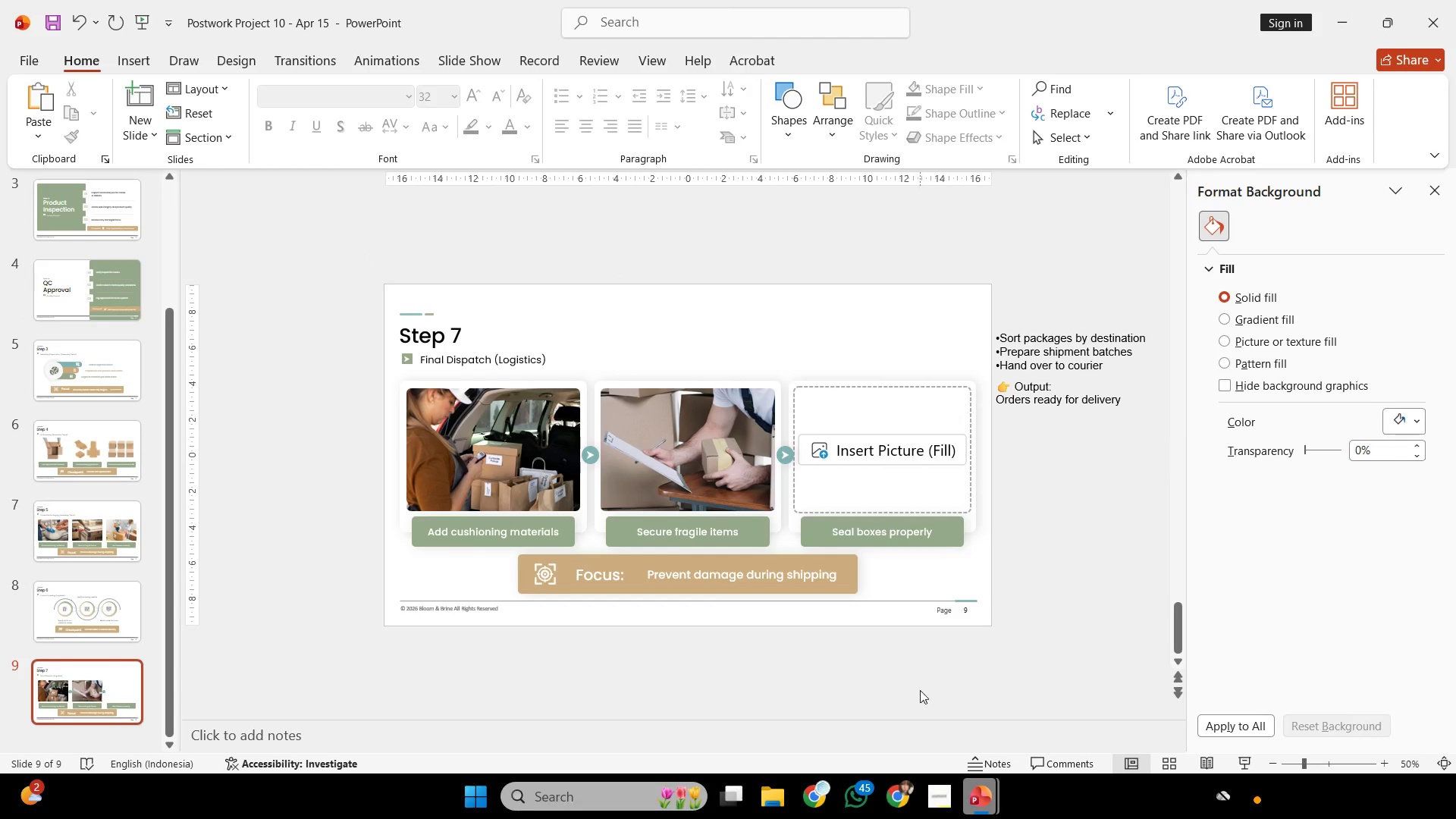 
wait(5.89)
 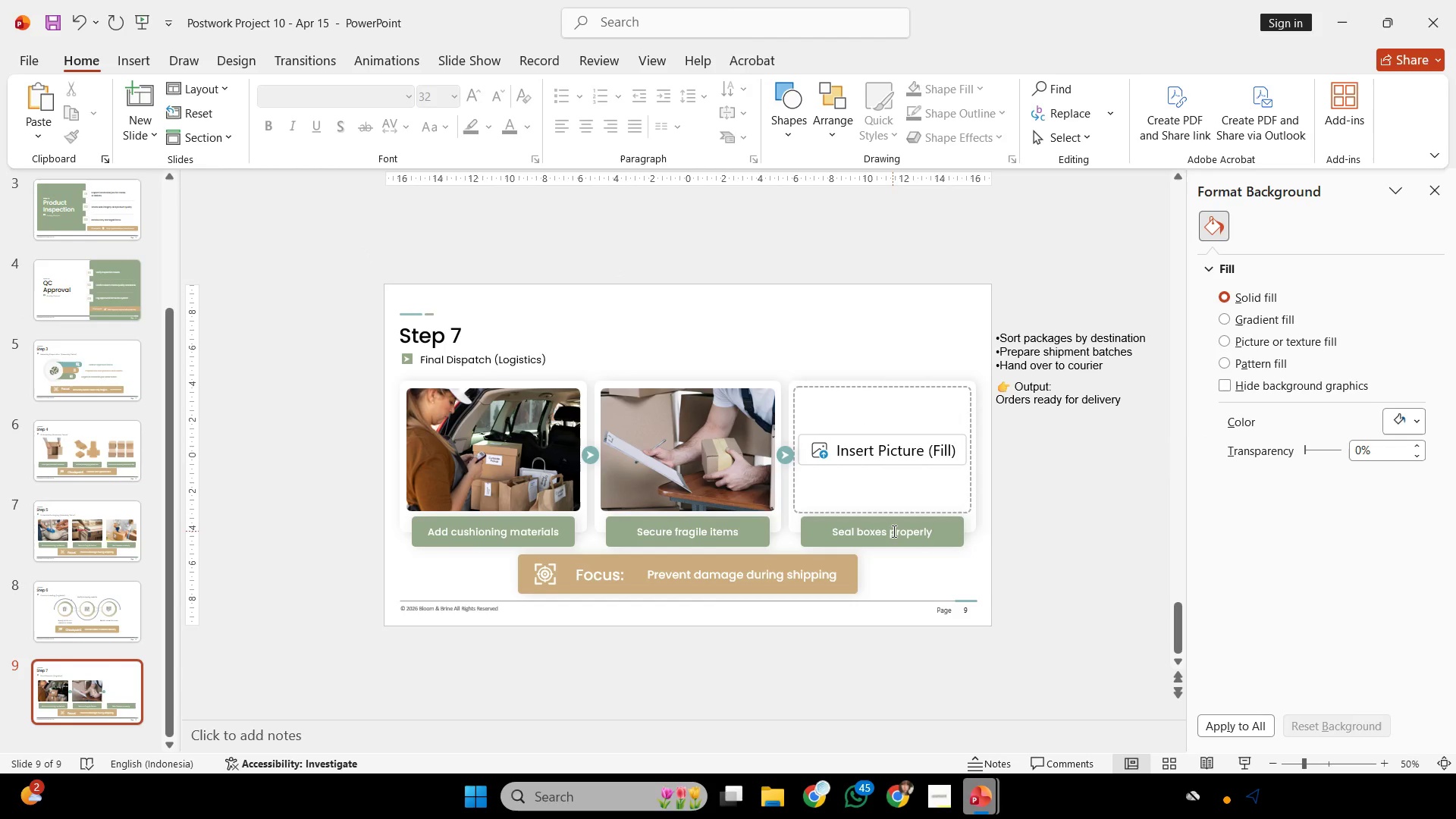 
left_click_drag(start_coordinate=[1113, 367], to_coordinate=[988, 369])
 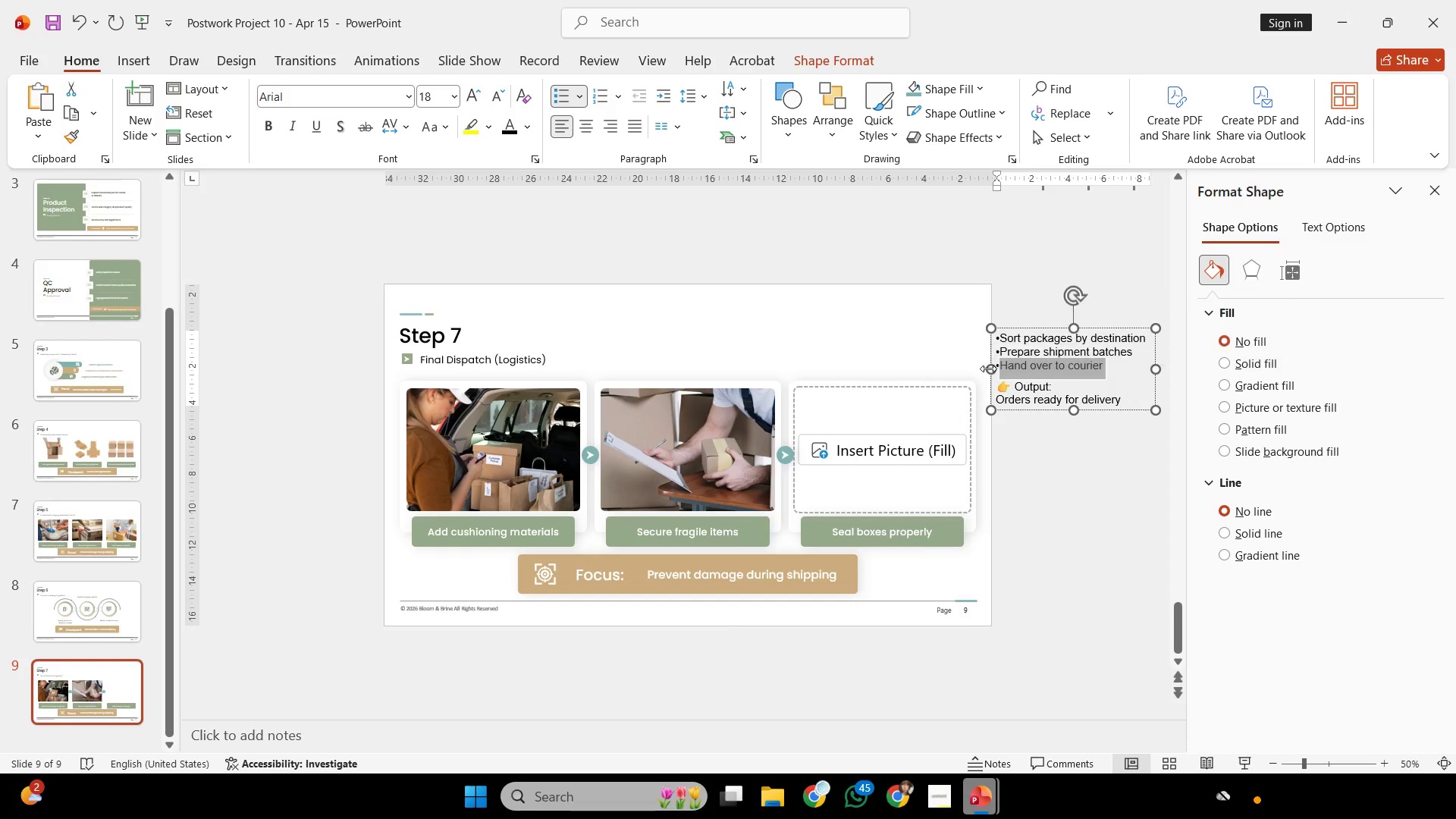 
key(Control+C)
 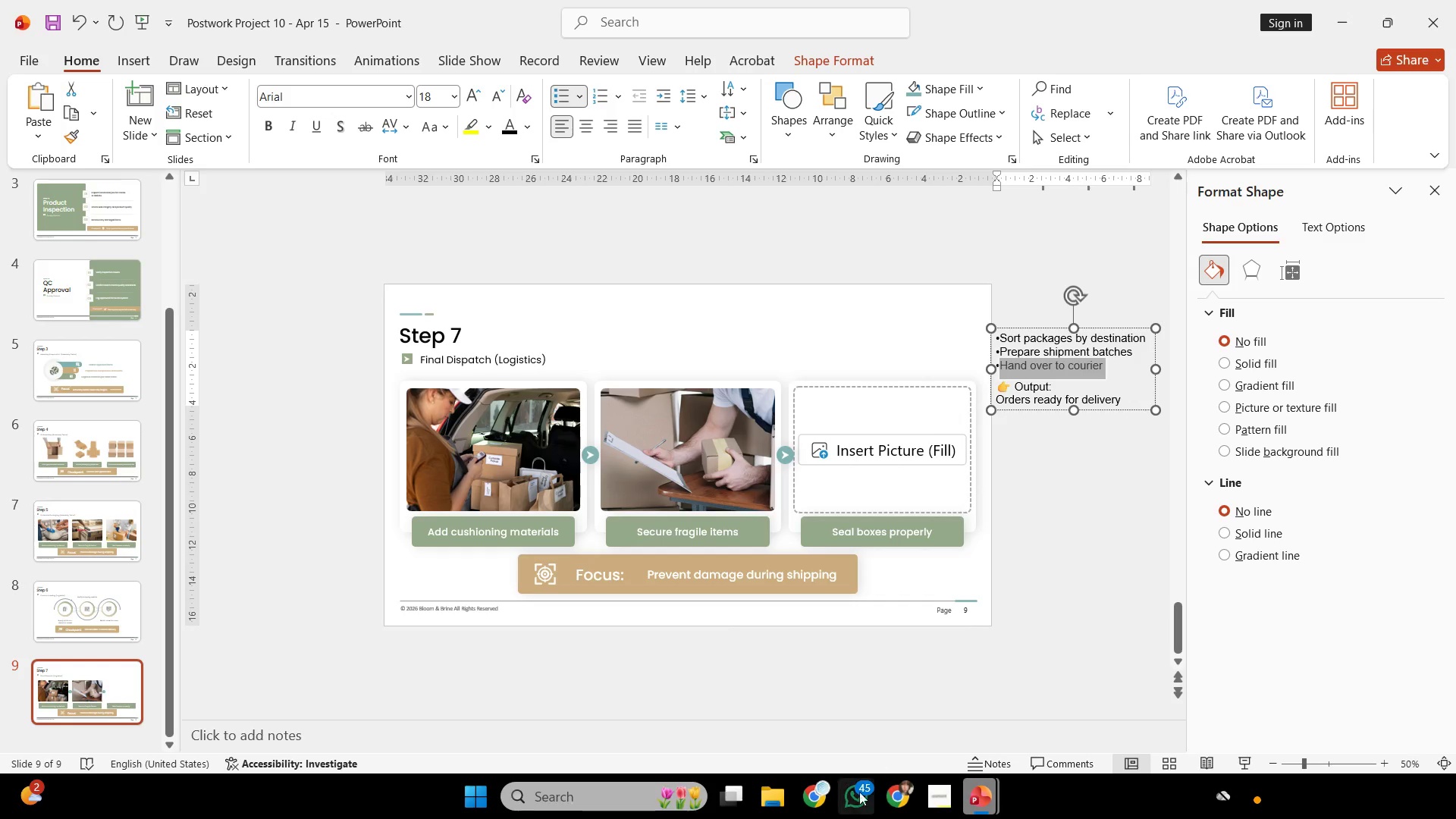 
key(Control+C)
 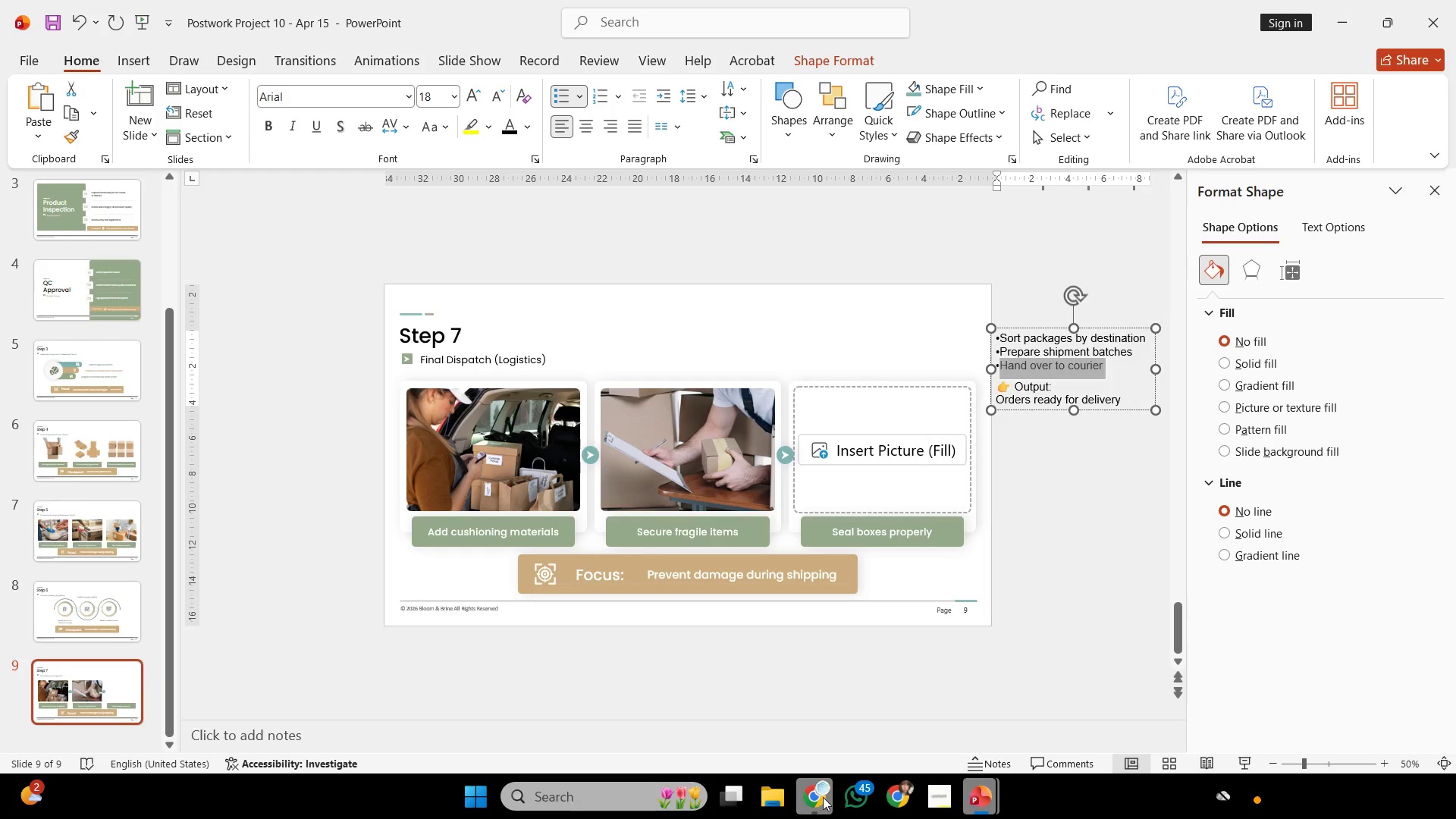 
left_click([823, 797])
 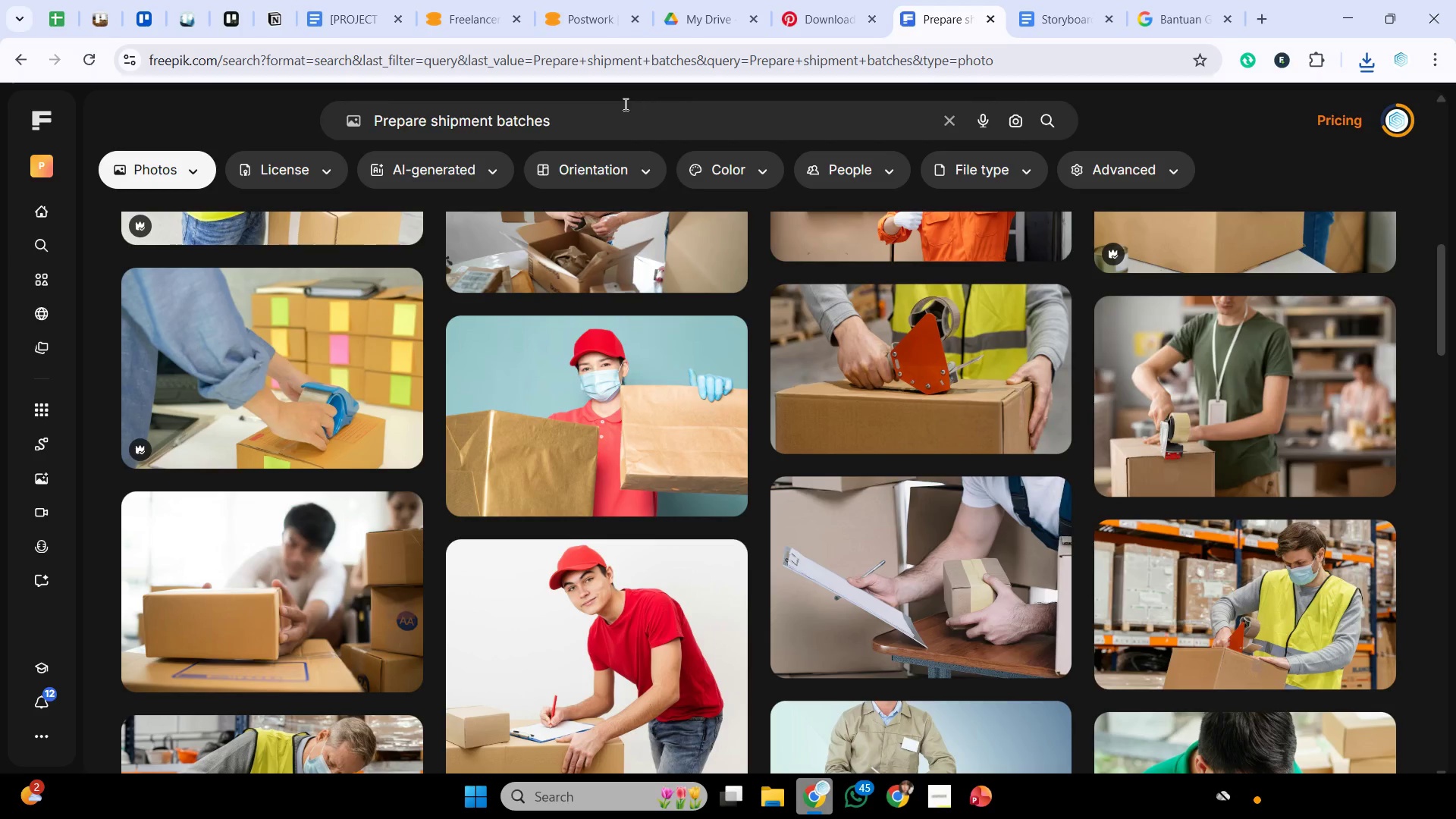 
left_click_drag(start_coordinate=[624, 105], to_coordinate=[338, 162])
 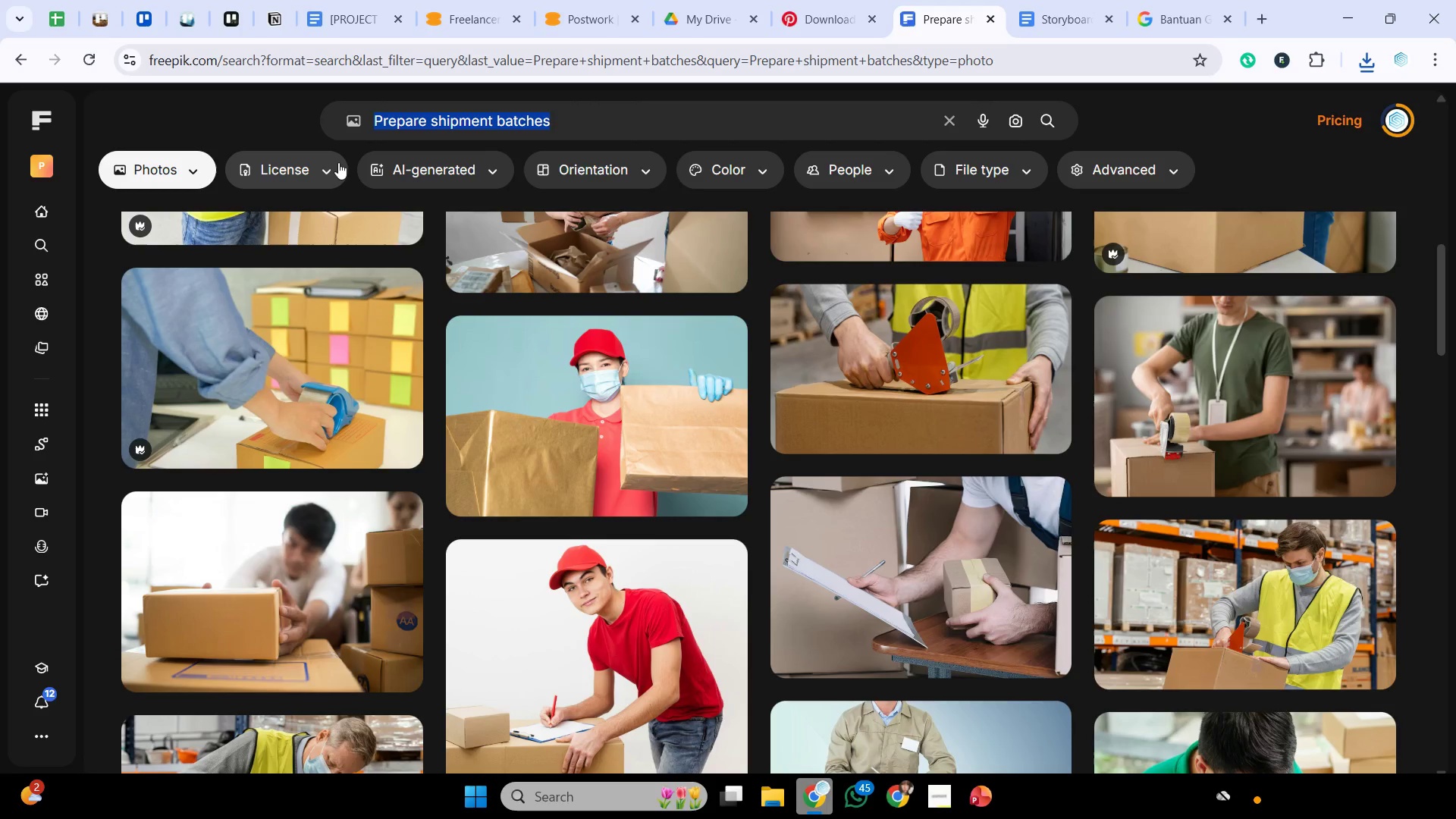 
key(Control+V)
 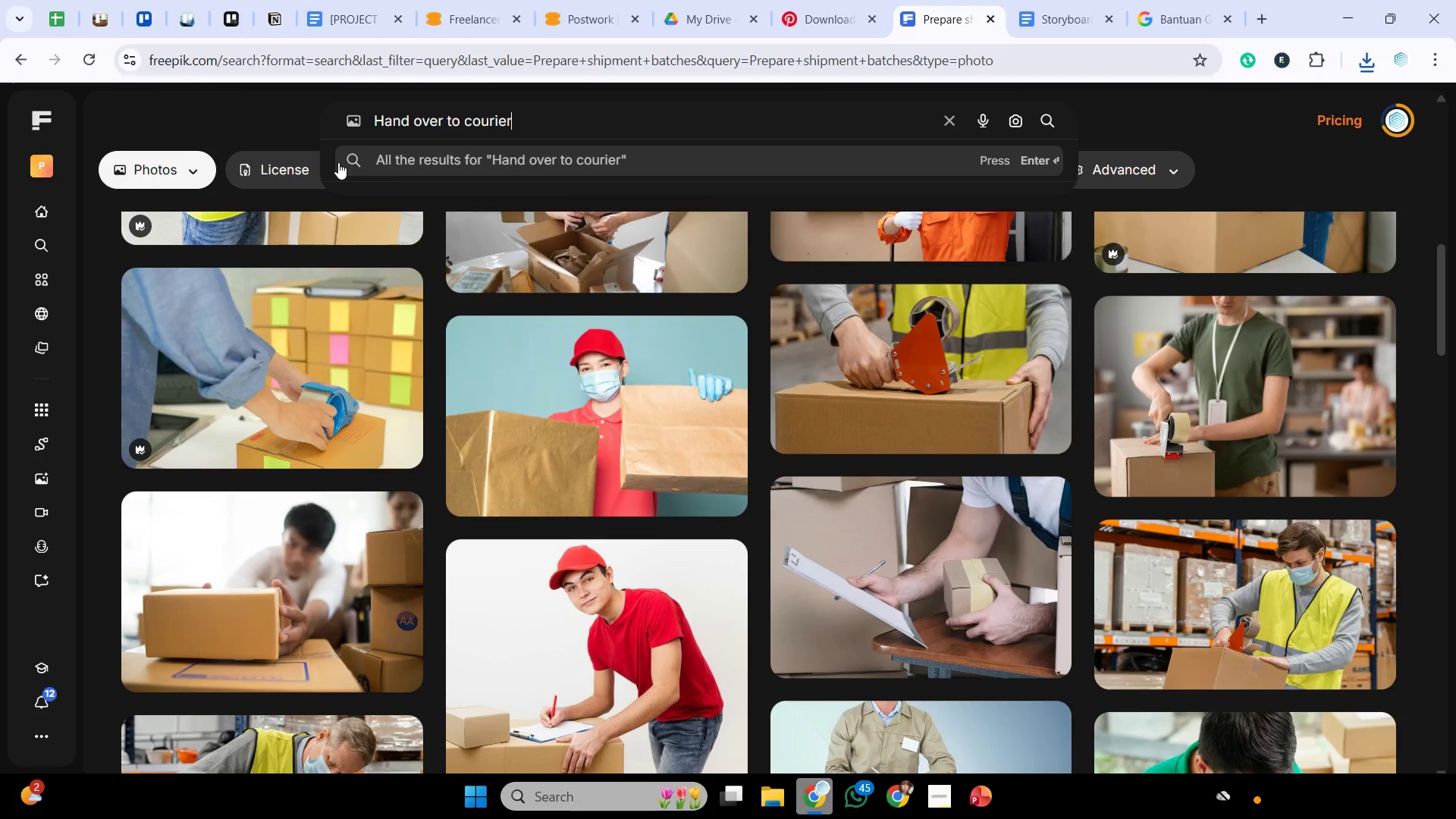 
key(Enter)
 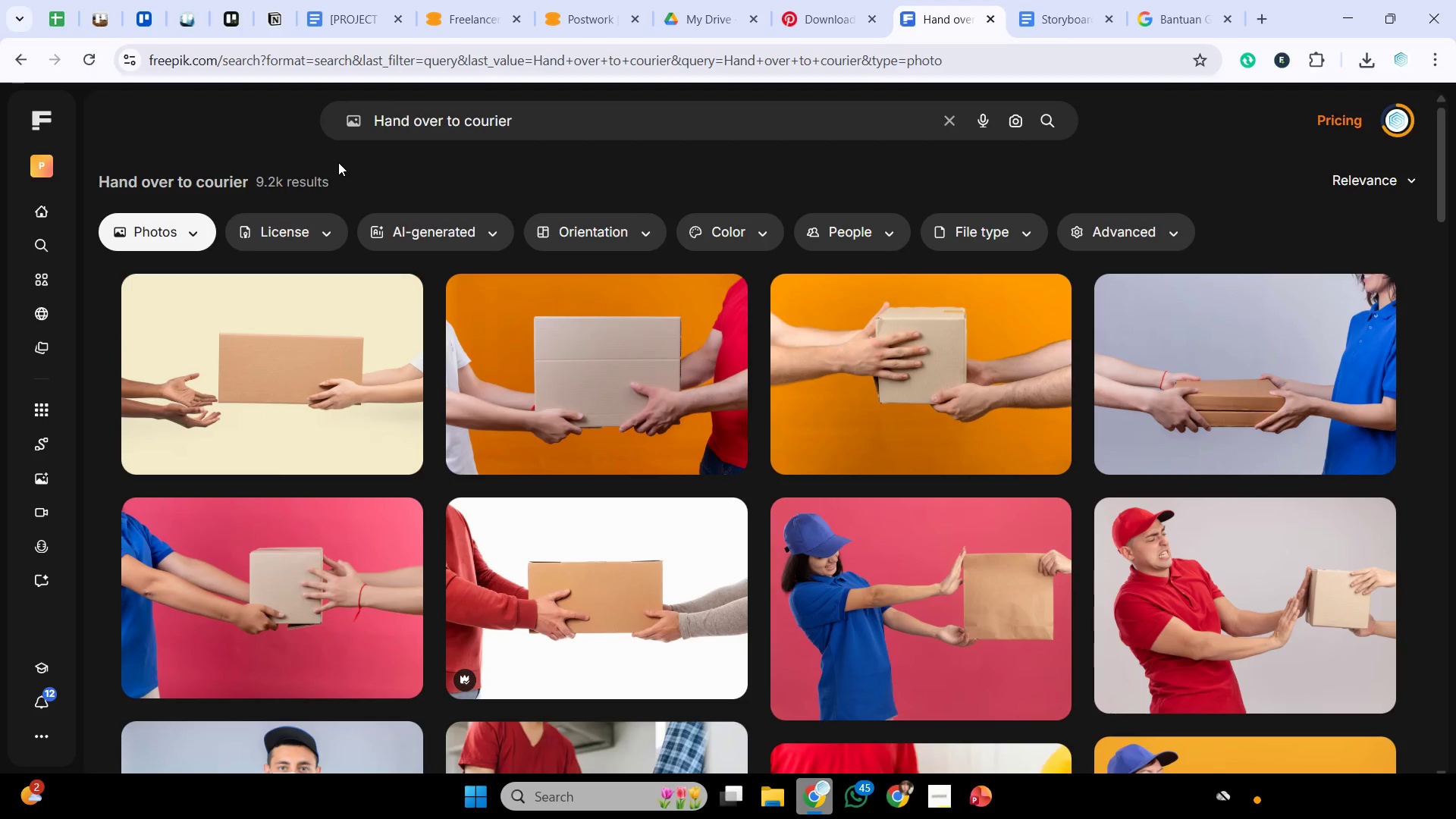 
wait(41.3)
 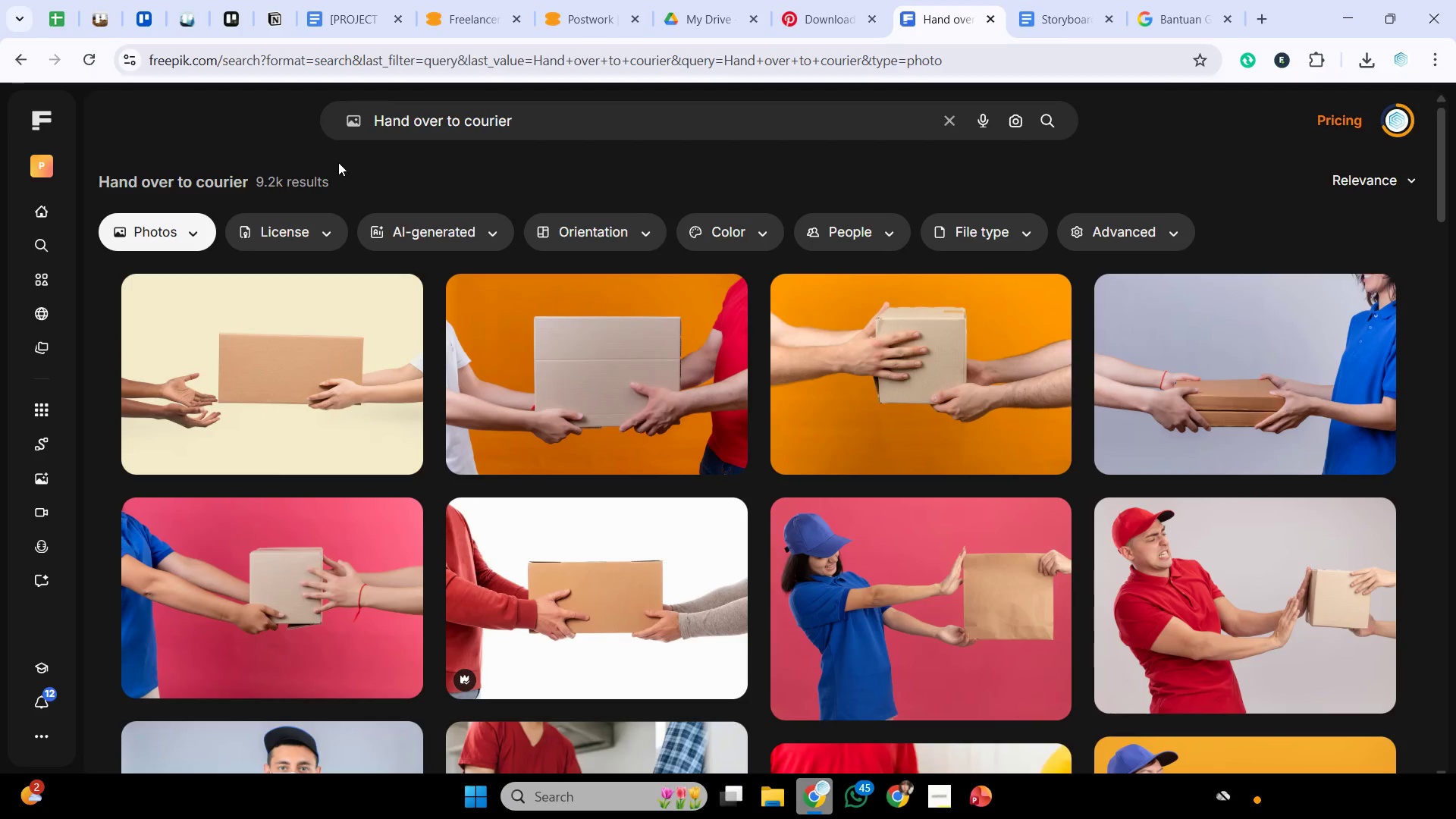 
scroll: coordinate [758, 382], scroll_direction: down, amount: 4.0
 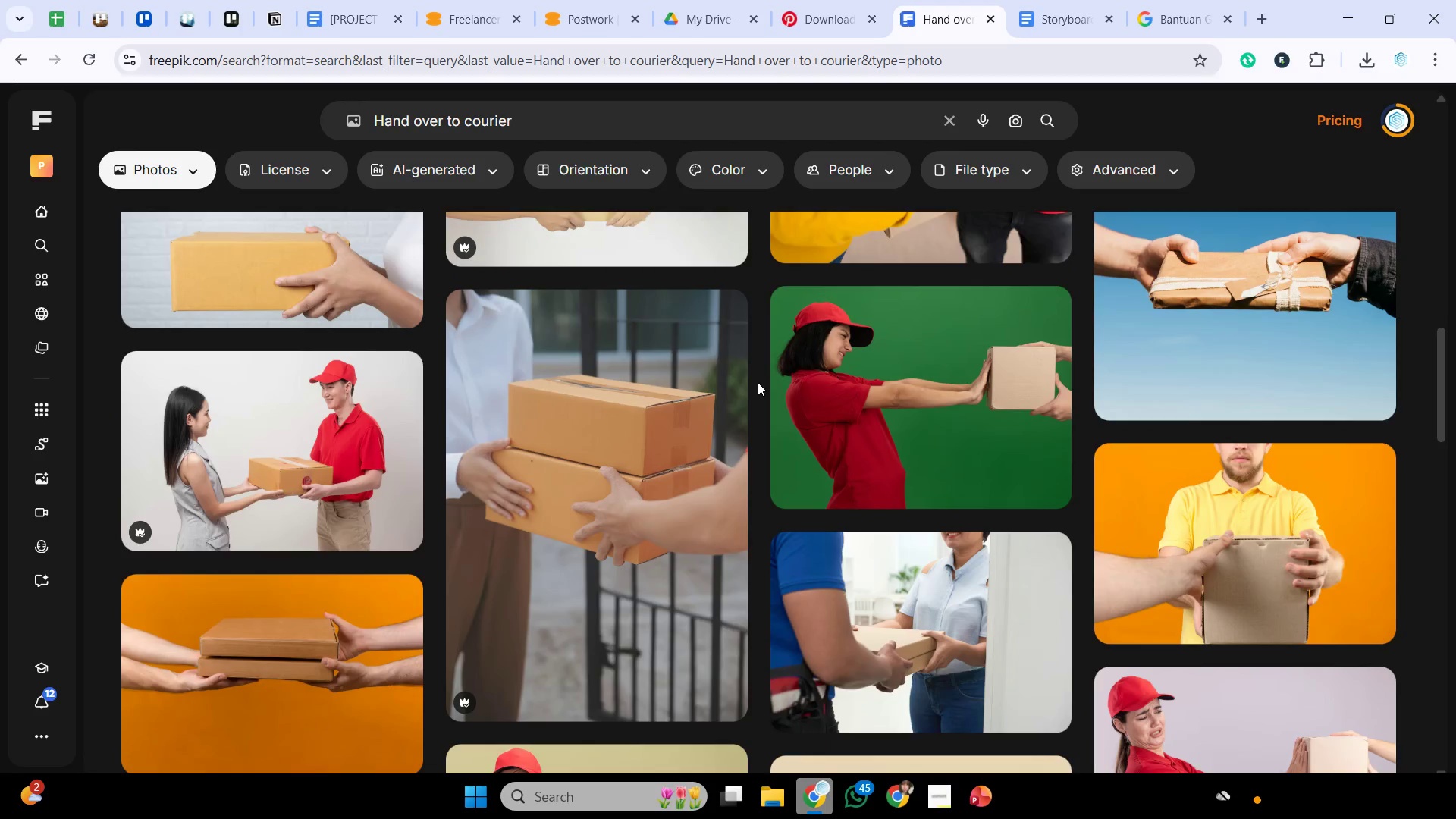 
scroll: coordinate [758, 382], scroll_direction: up, amount: 3.0
 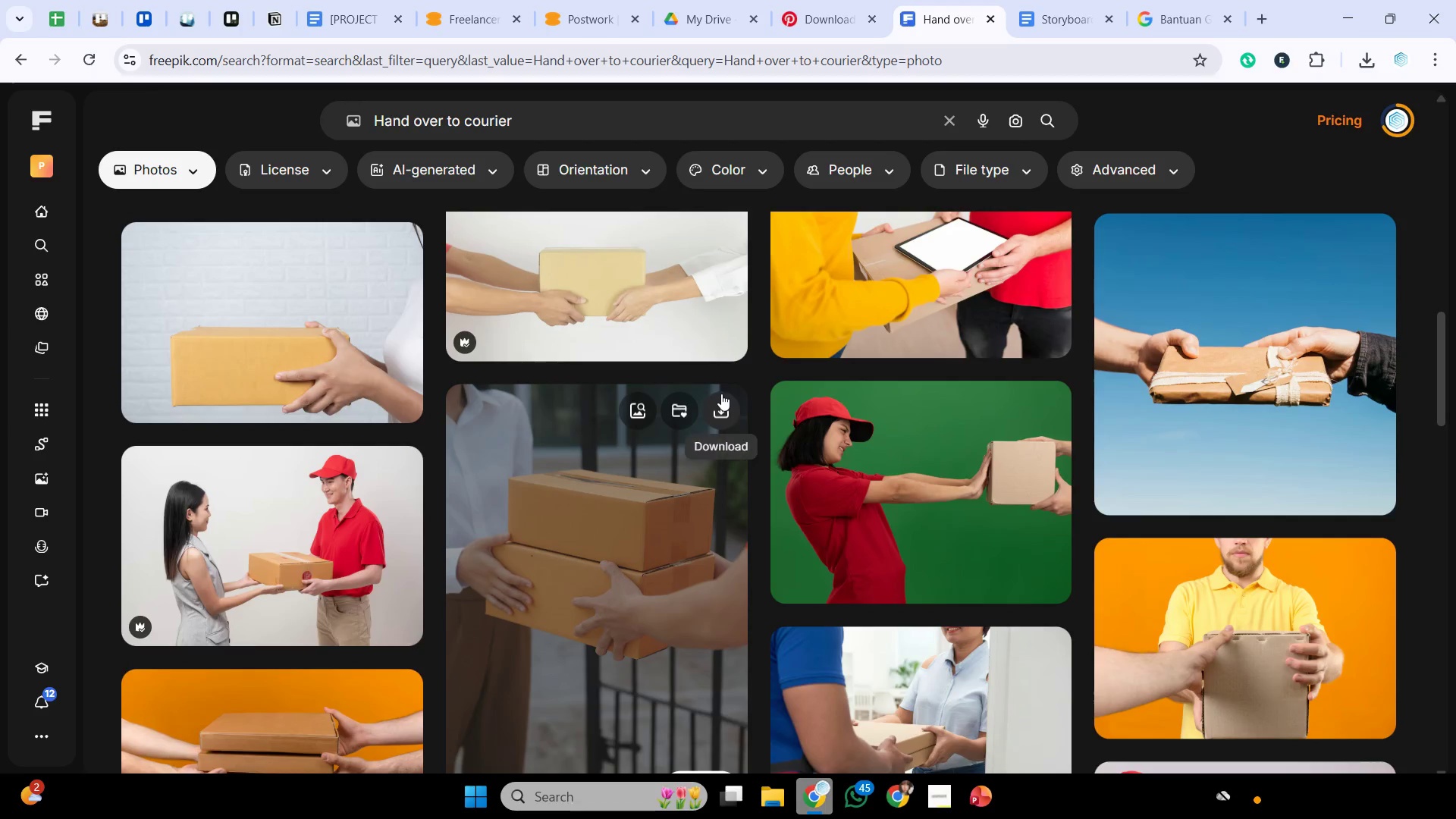 
left_click([721, 396])
 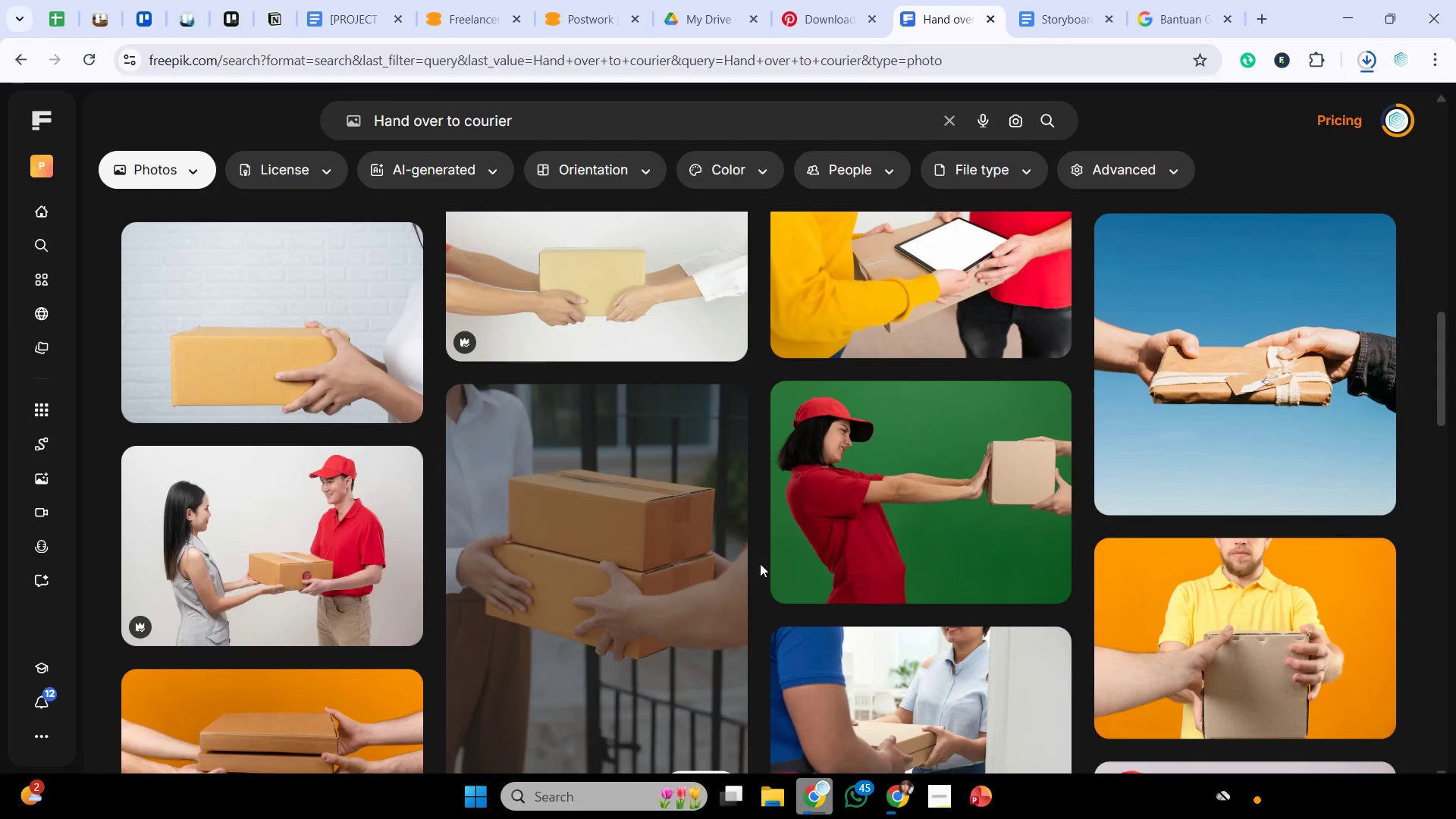 
wait(5.59)
 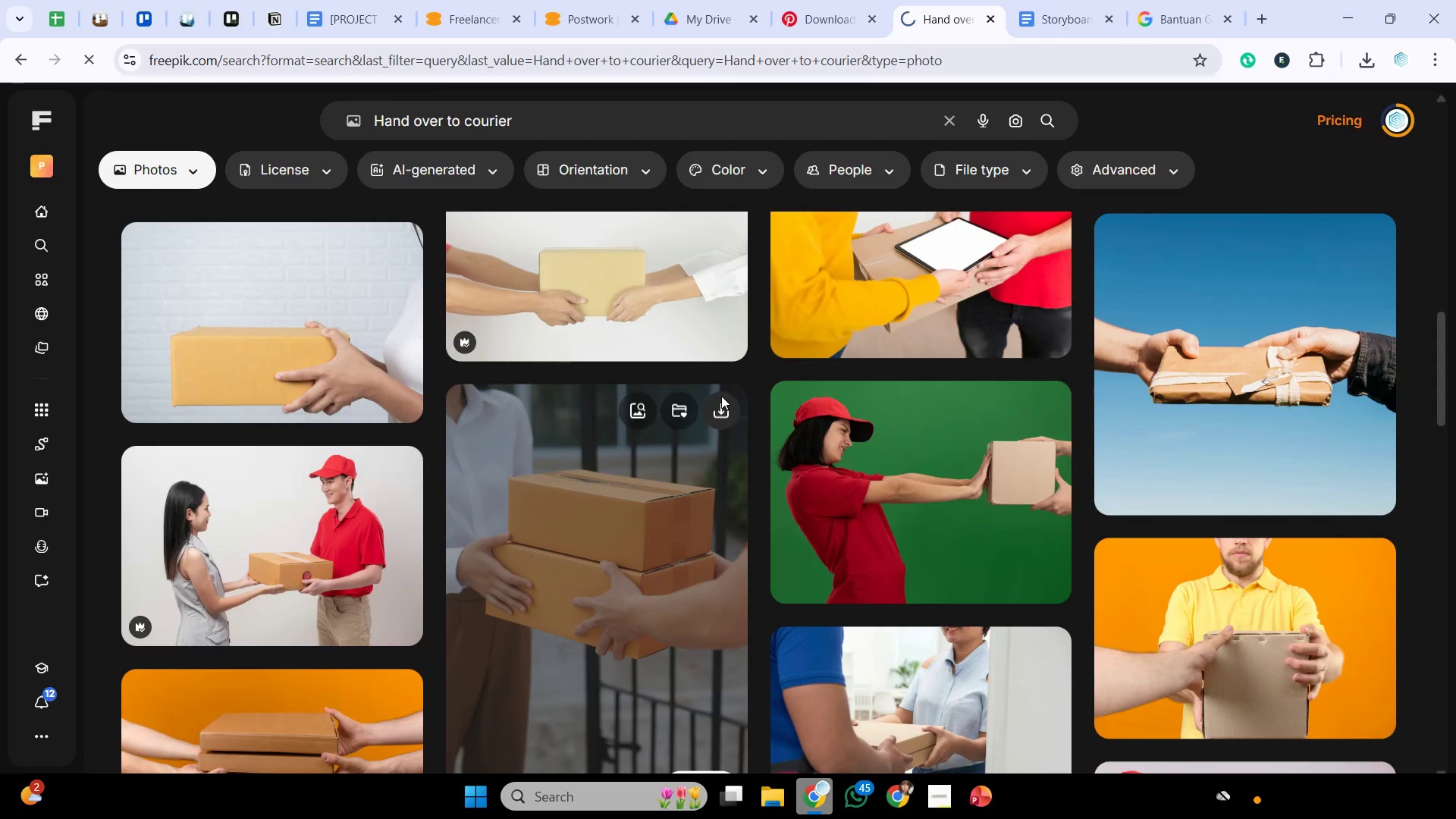 
left_click([982, 796])
 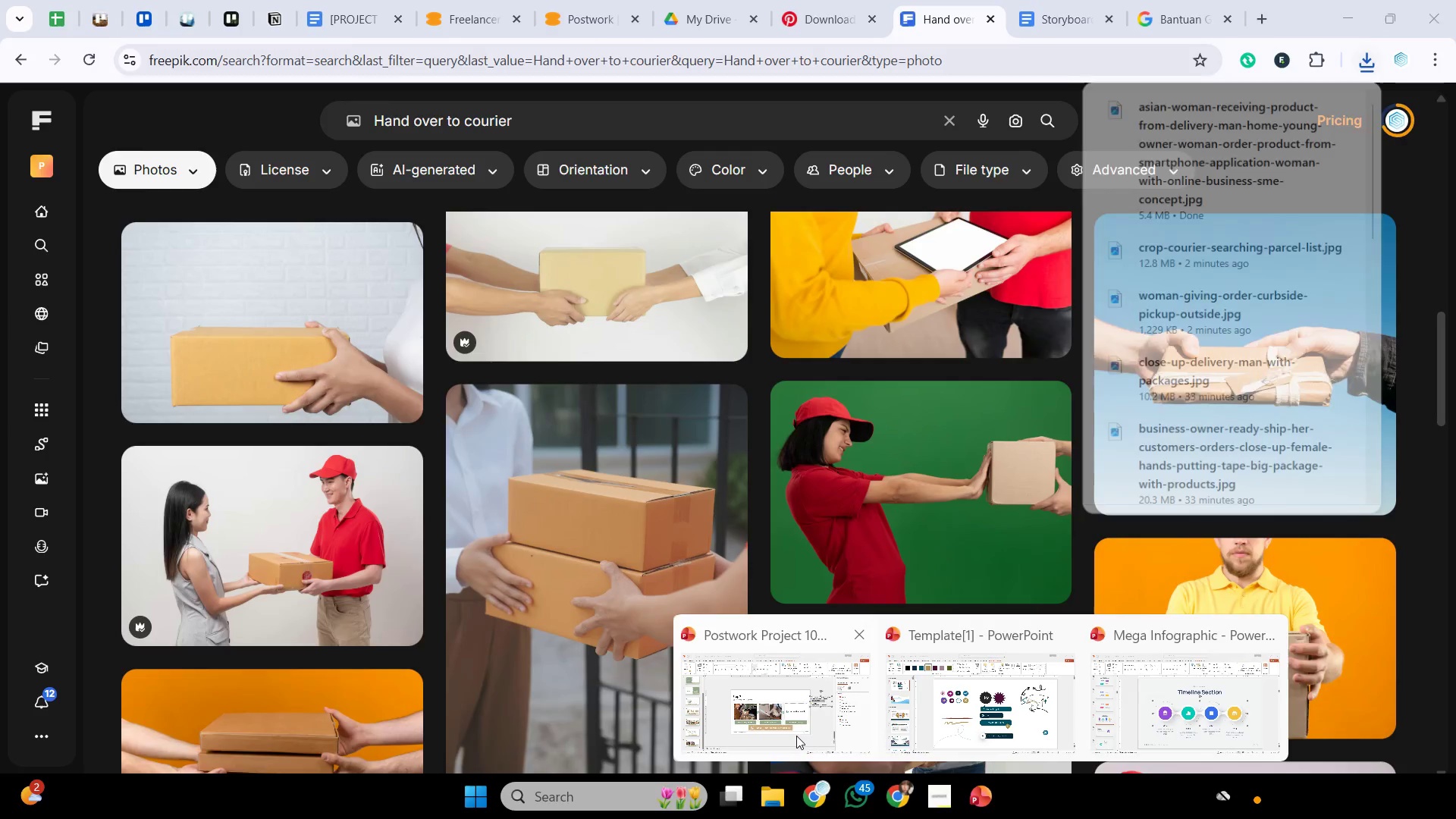 
left_click([793, 733])
 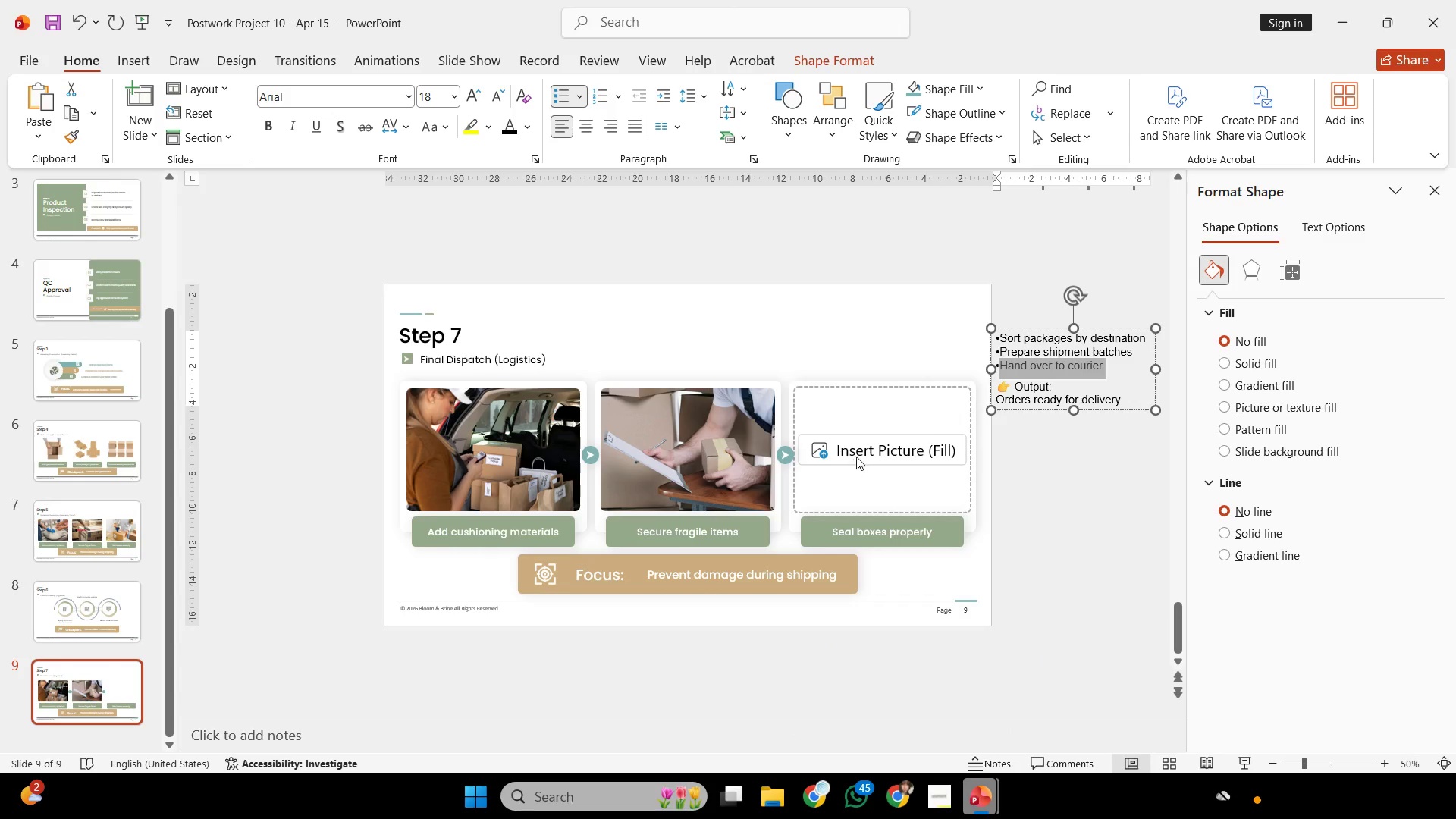 
left_click([858, 452])
 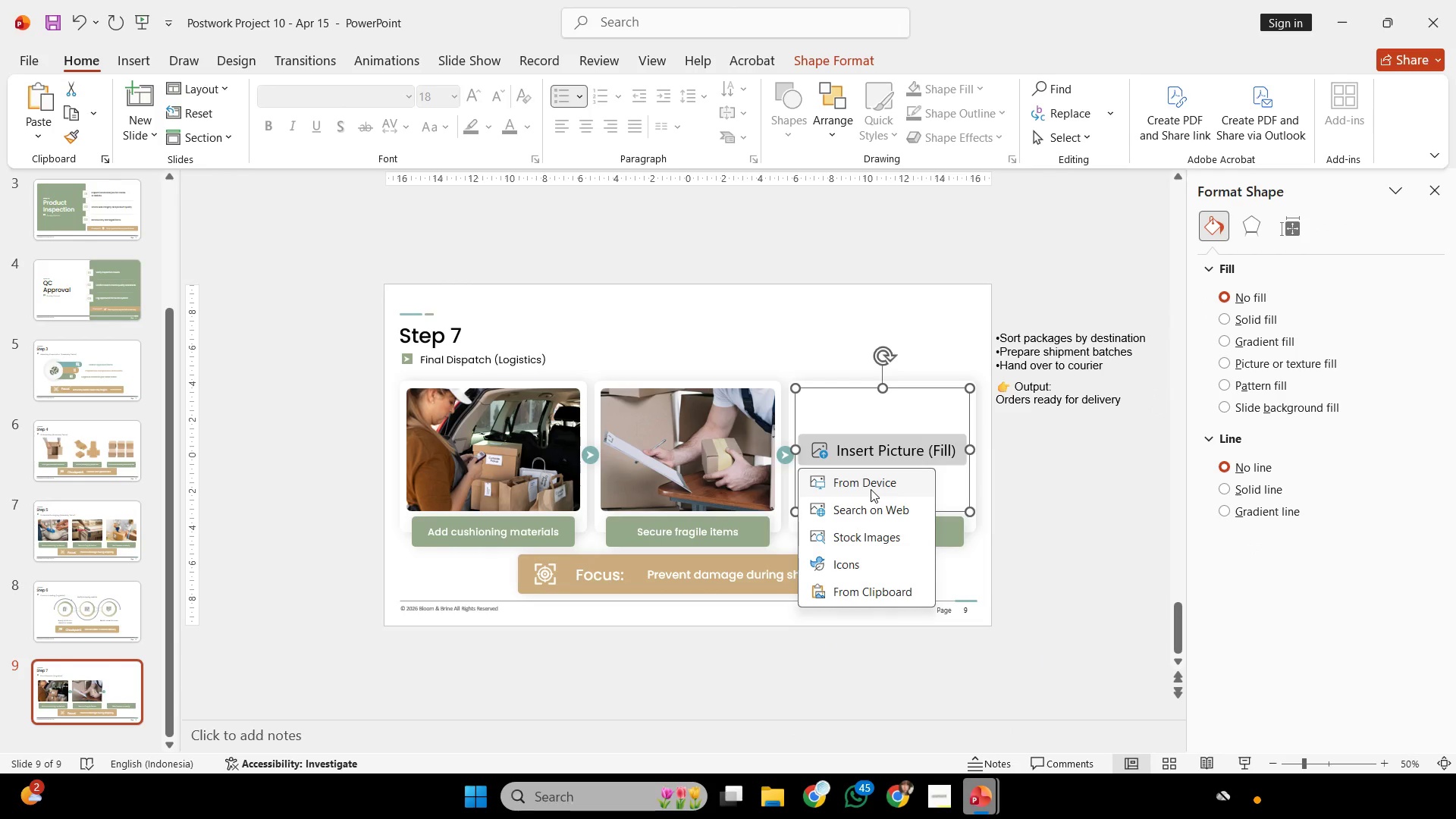 
left_click([871, 489])
 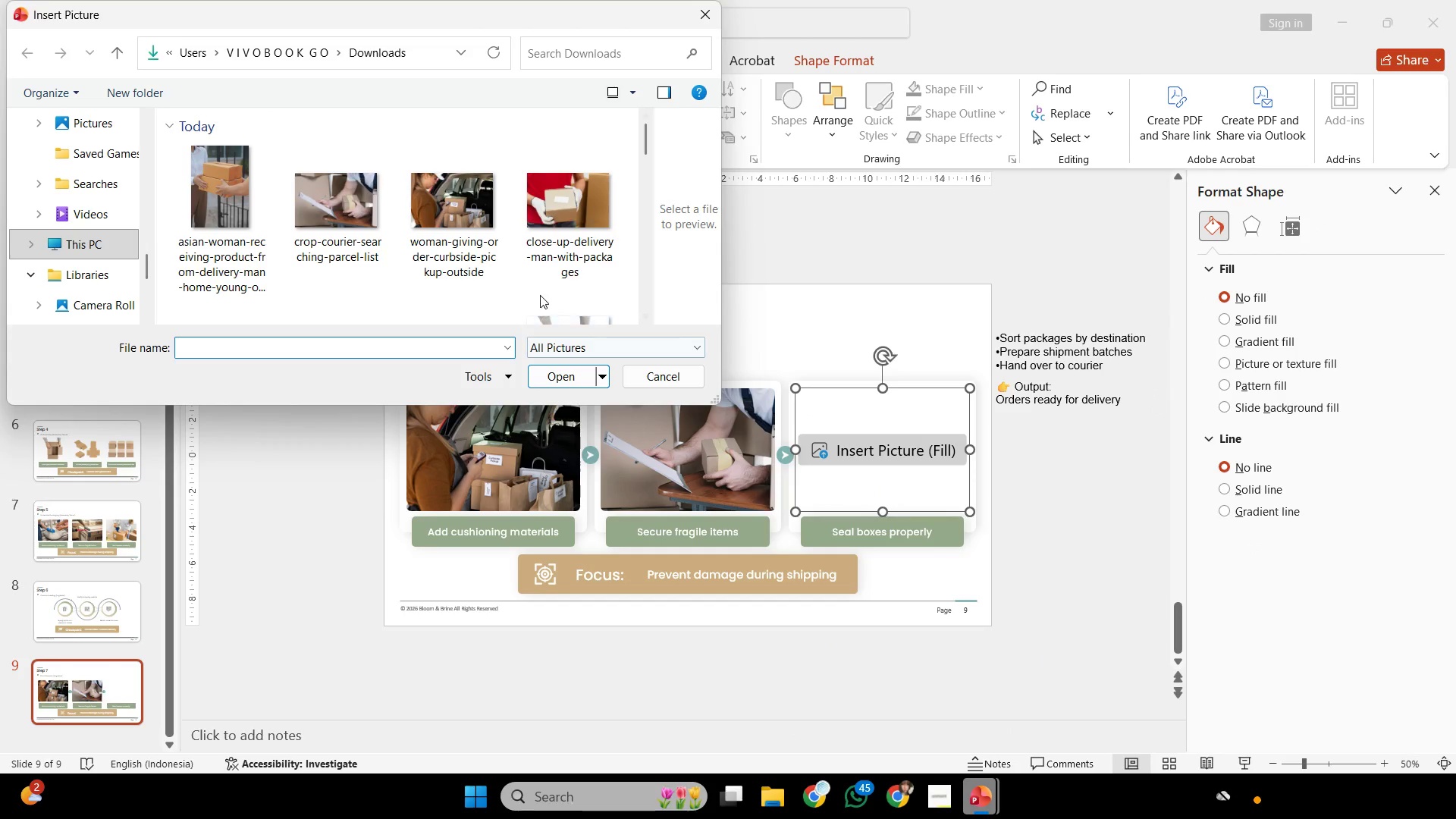 
double_click([230, 215])
 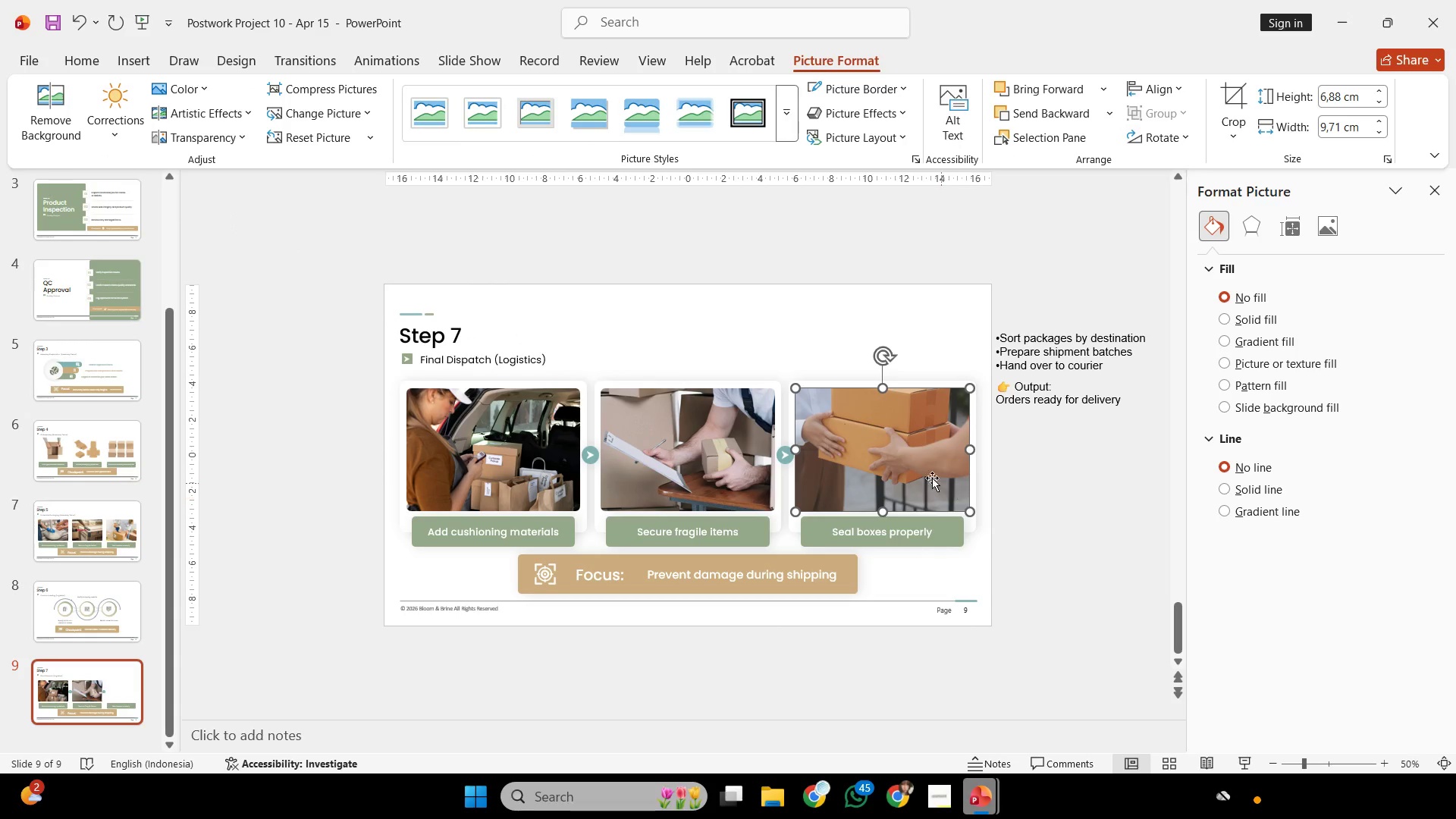 
double_click([908, 454])
 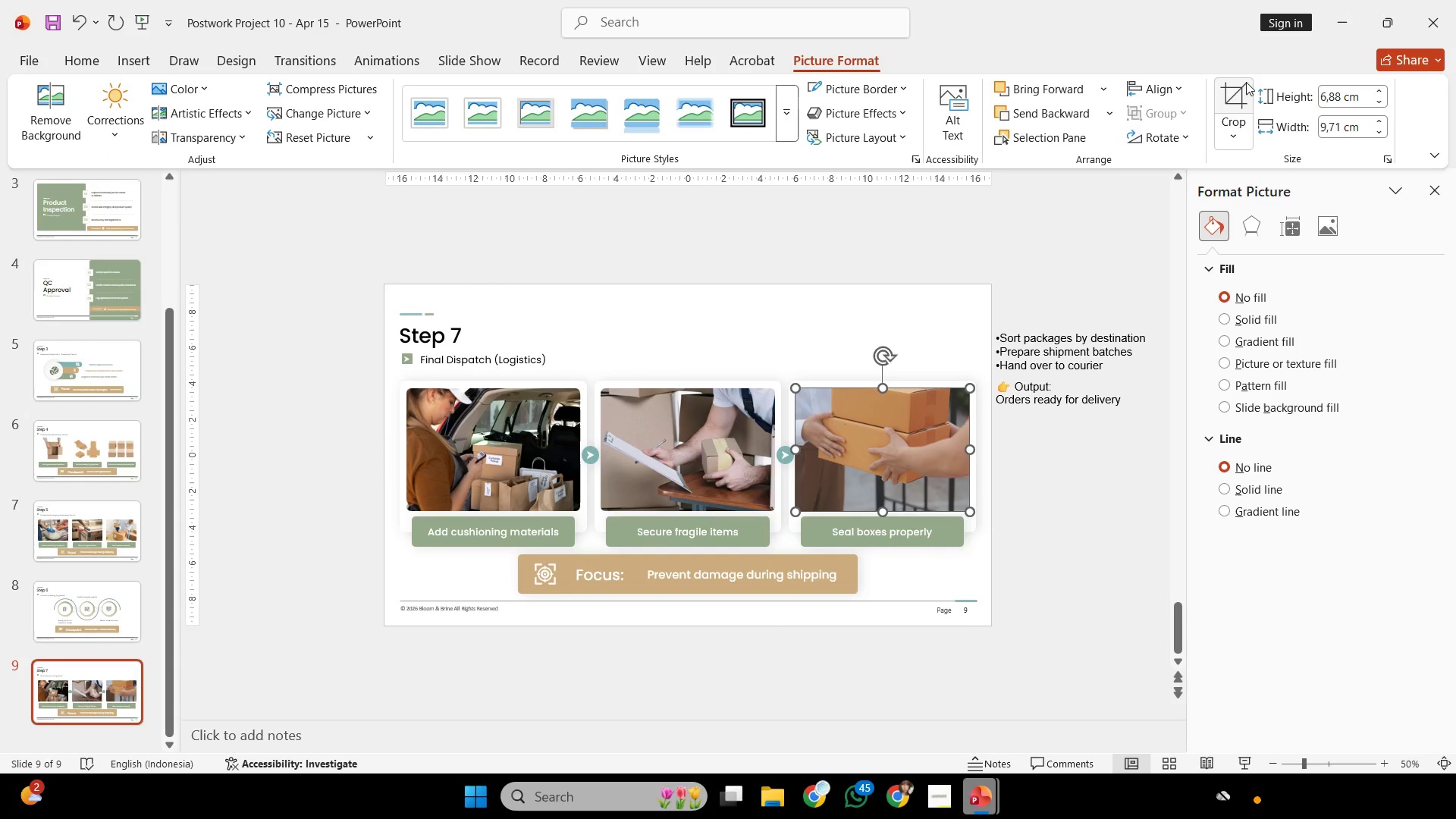 
left_click([1239, 90])
 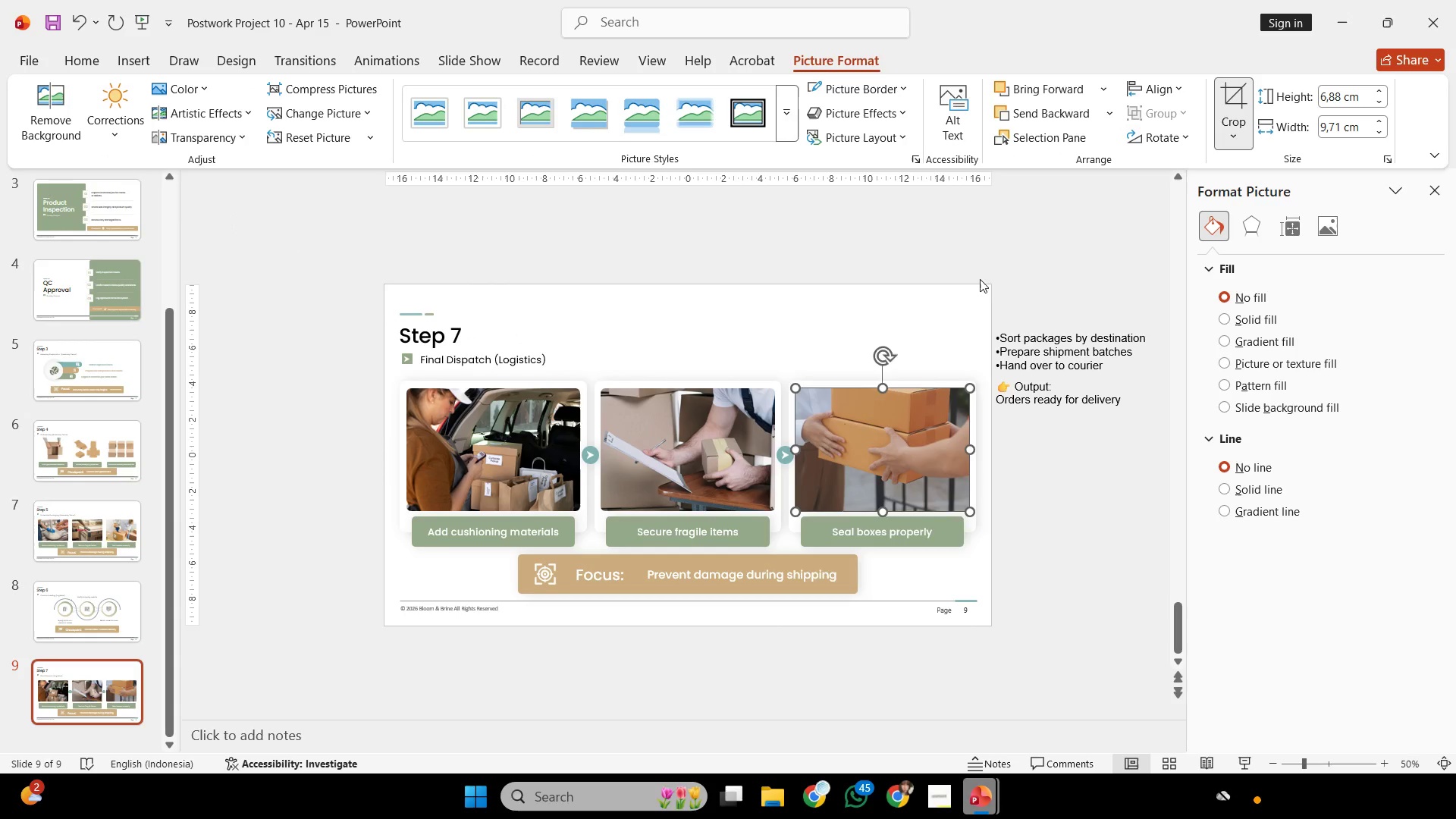 
hold_key(key=ShiftLeft, duration=2.38)
left_click_drag(start_coordinate=[914, 444], to_coordinate=[920, 467])
 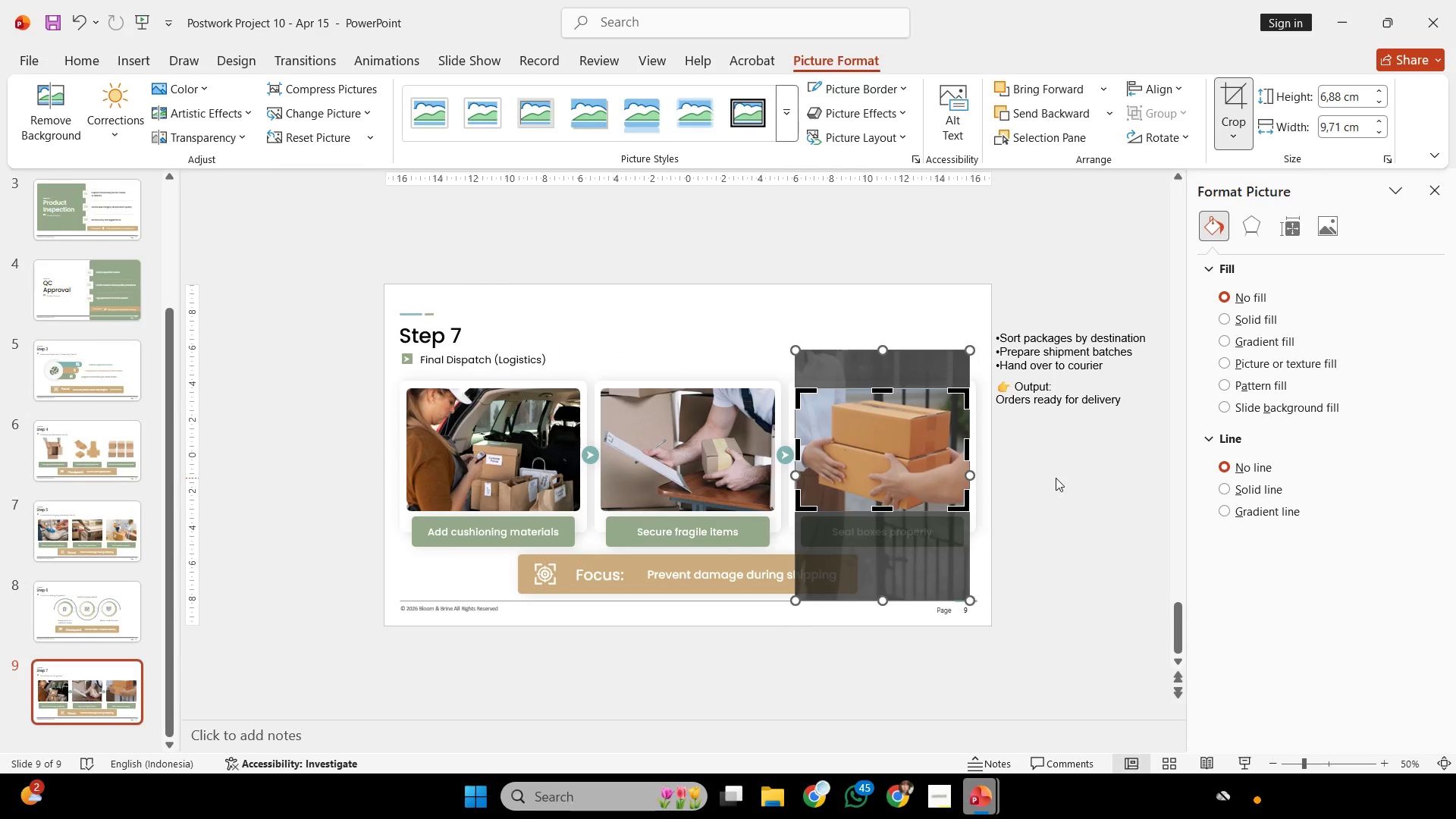 
left_click([1056, 478])
 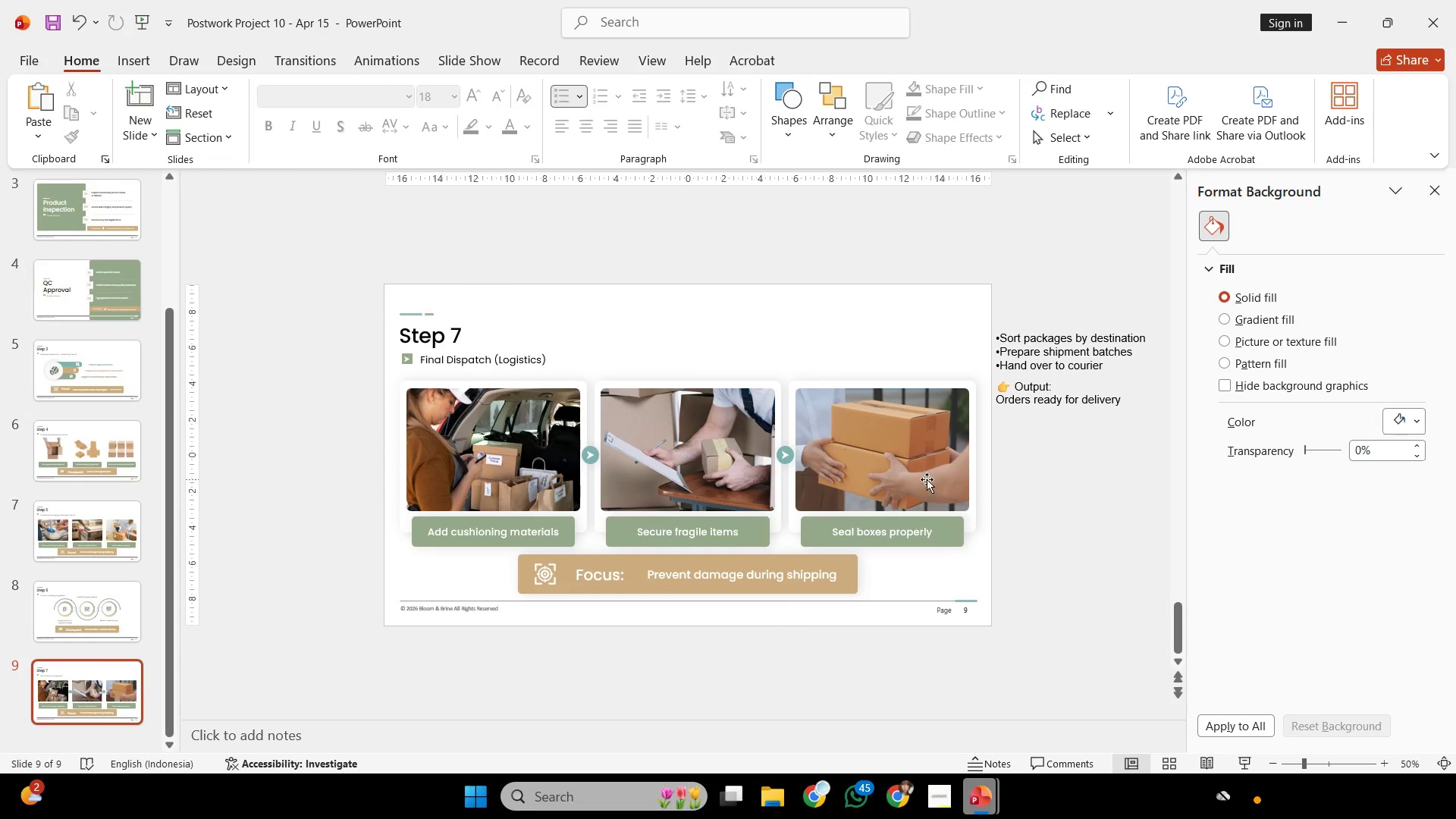 
double_click([865, 474])
 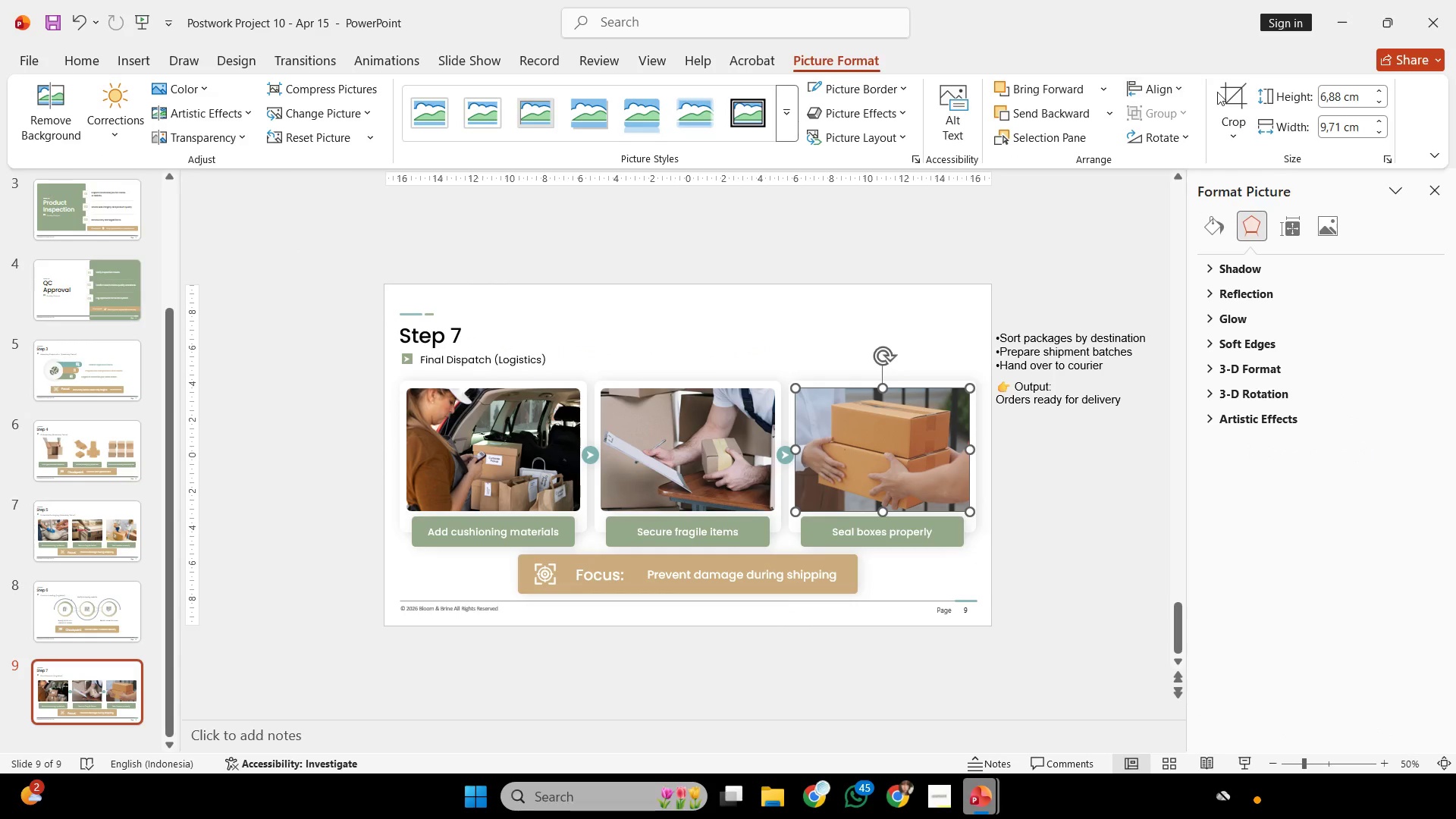 
left_click([1222, 94])
 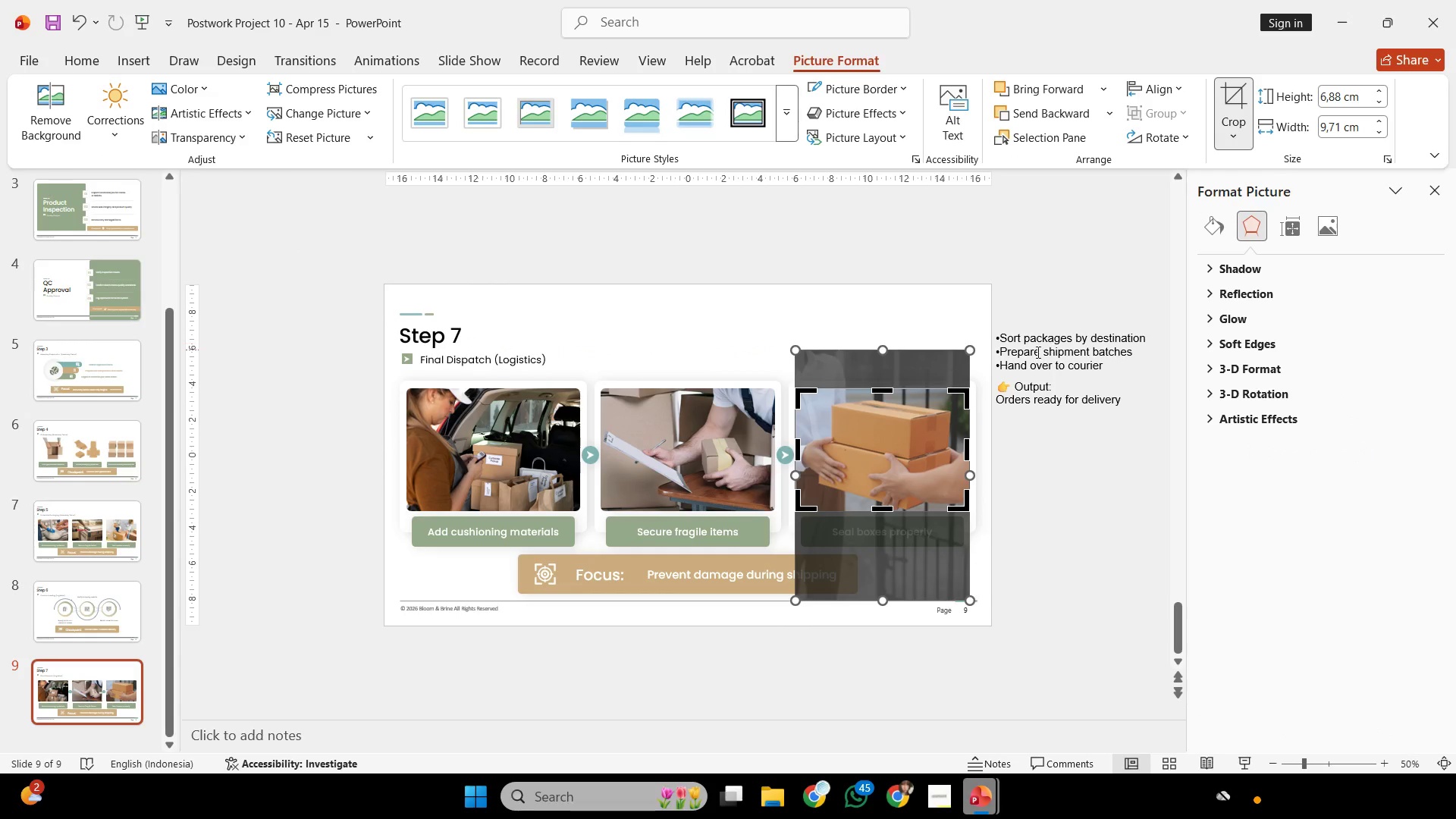 
hold_key(key=ControlLeft, duration=0.53)
scroll: coordinate [1031, 353], scroll_direction: up, amount: 2.0
 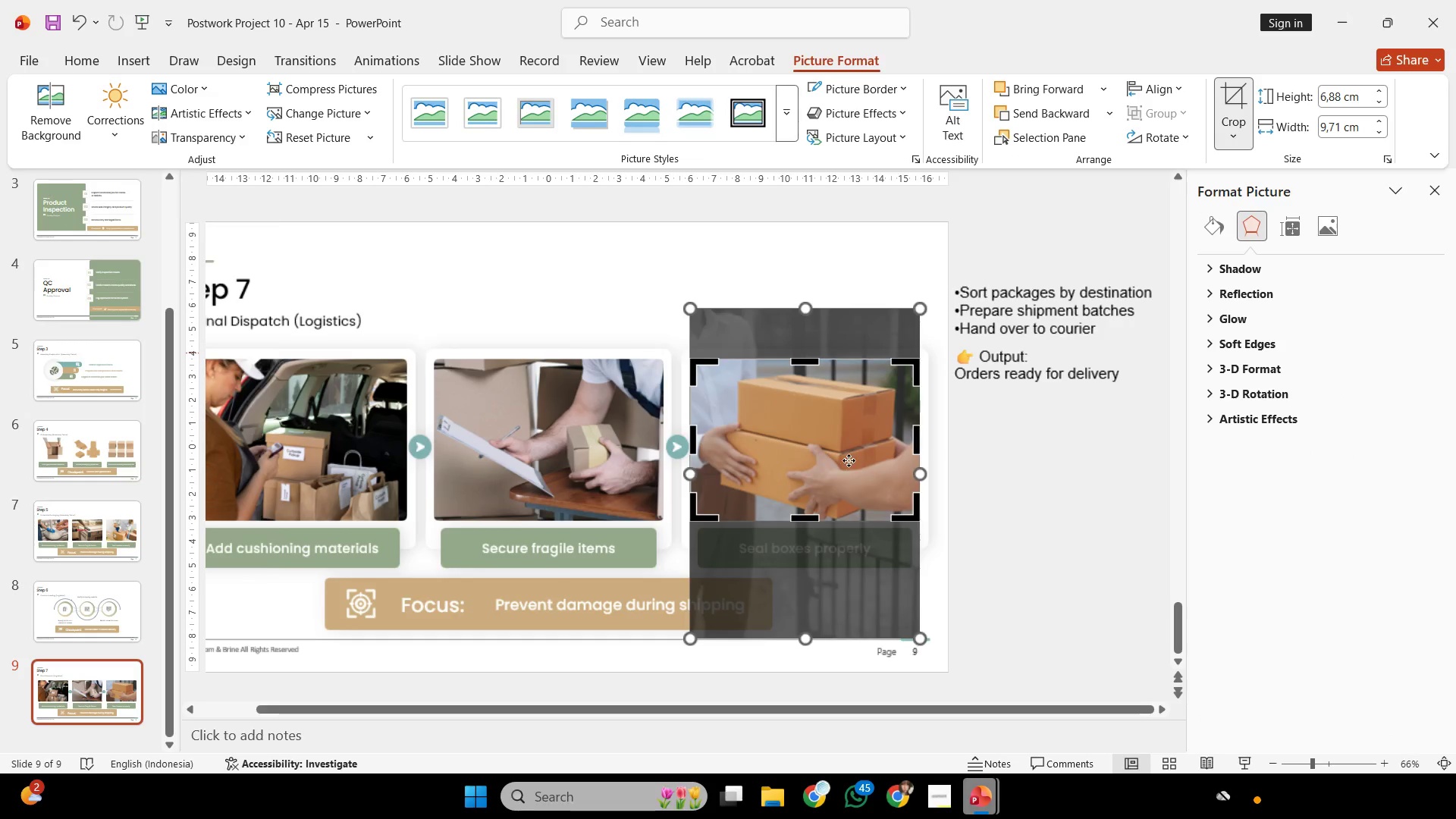 
hold_key(key=ShiftLeft, duration=3.16)
left_click_drag(start_coordinate=[848, 460], to_coordinate=[845, 455])
 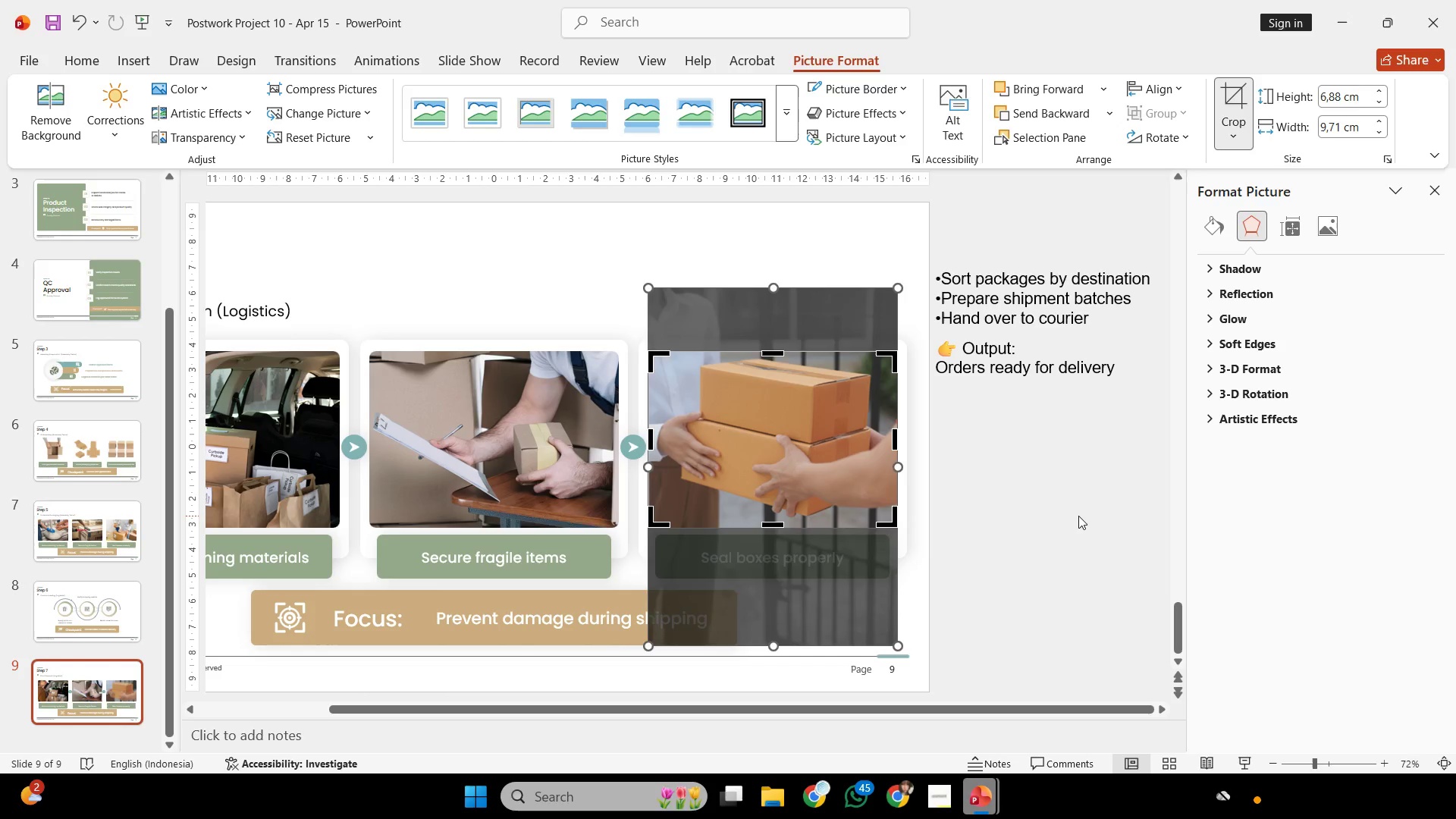 
left_click([1078, 516])
 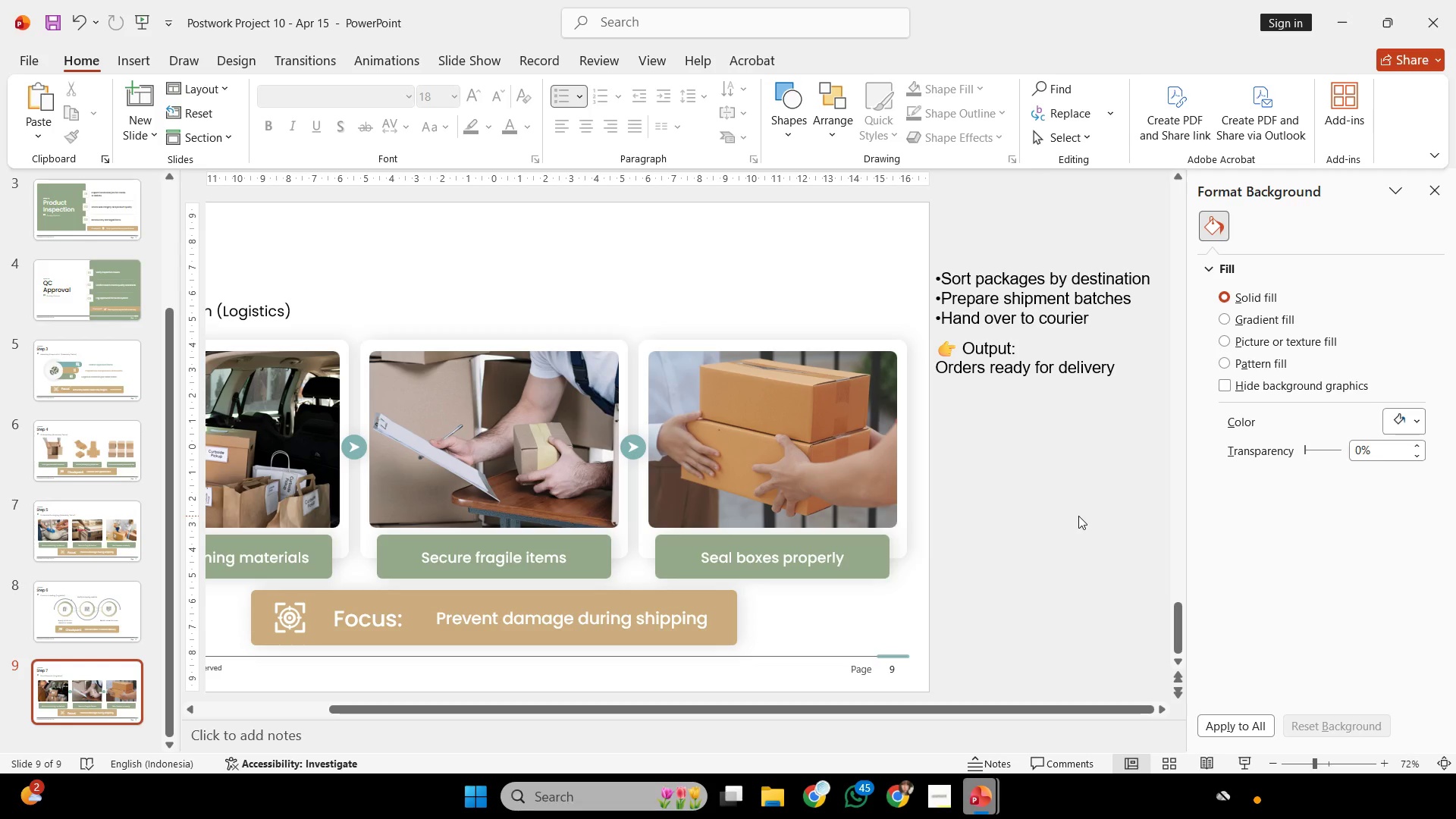 
wait(17.55)
 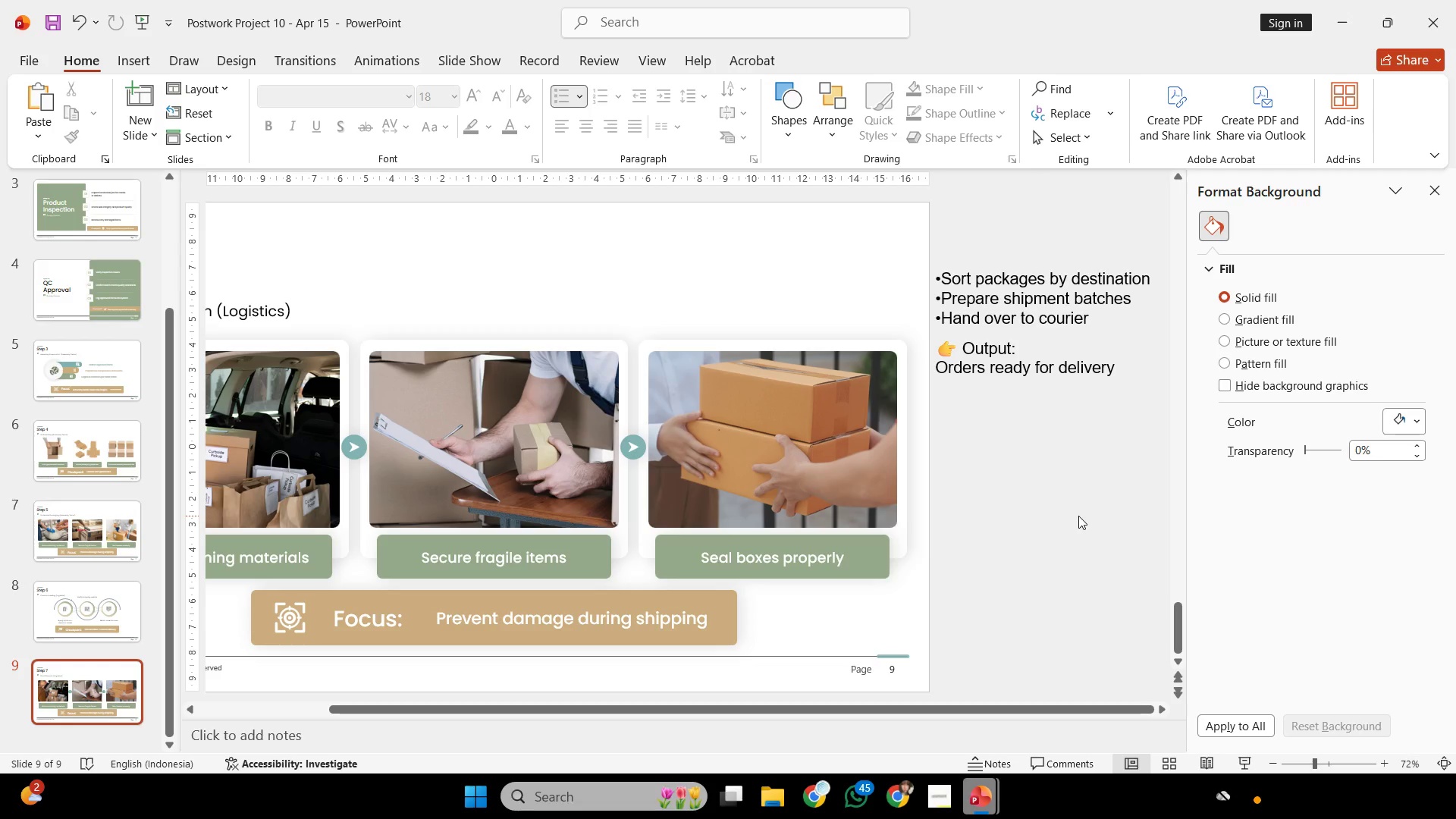 
left_click([1023, 343])
 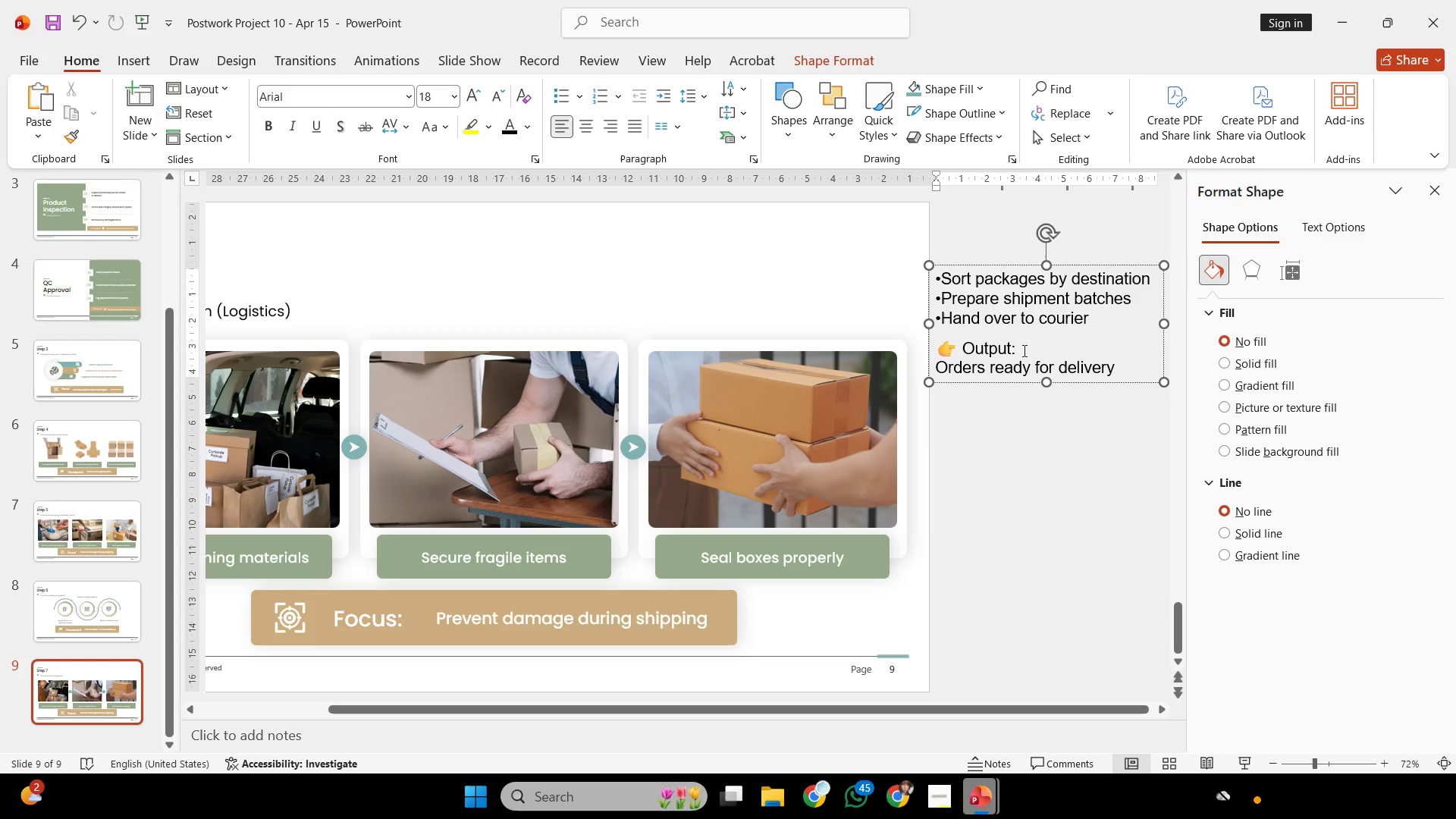 
left_click_drag(start_coordinate=[1024, 350], to_coordinate=[965, 346])
 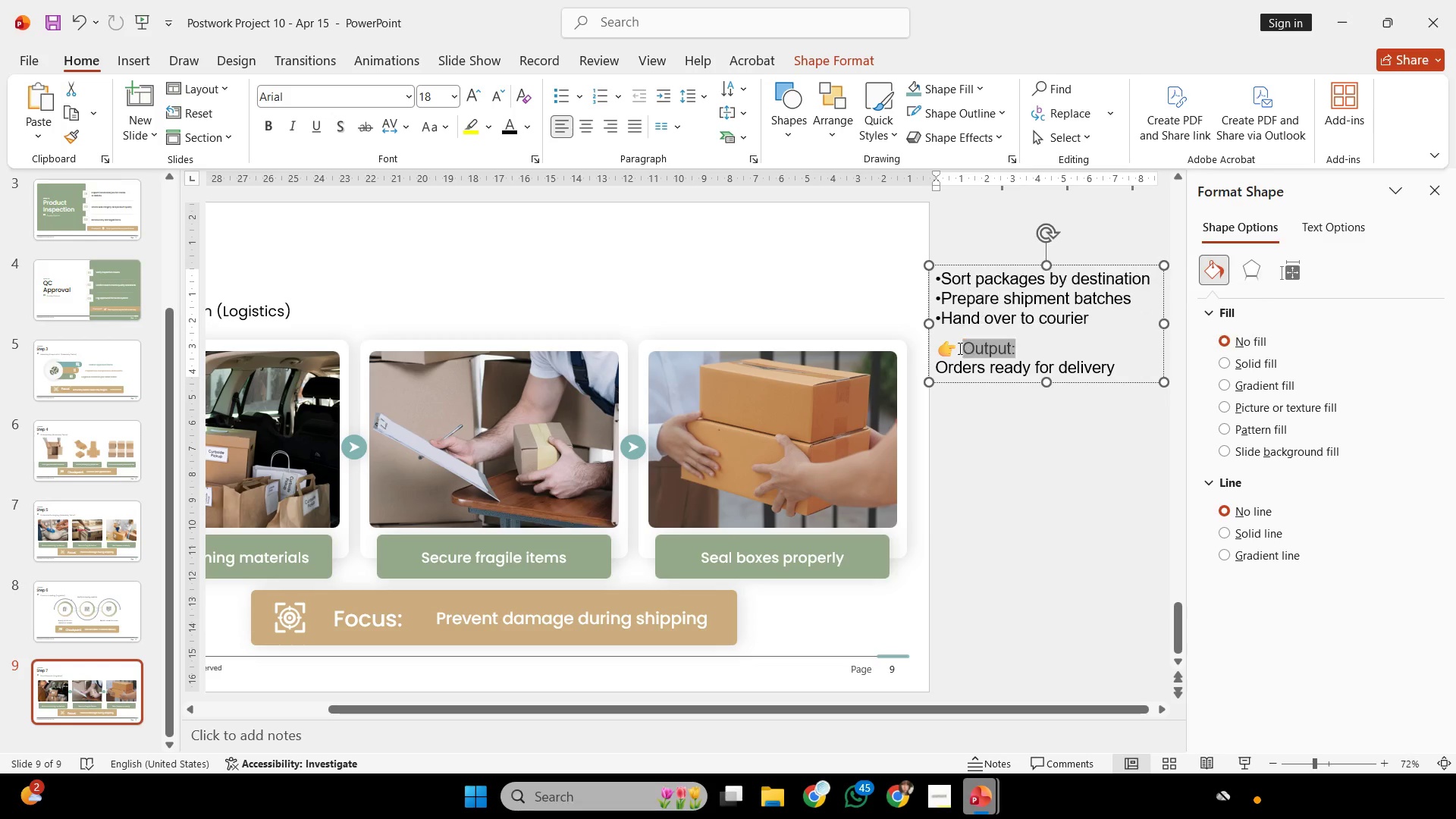 
key(Control+C)
 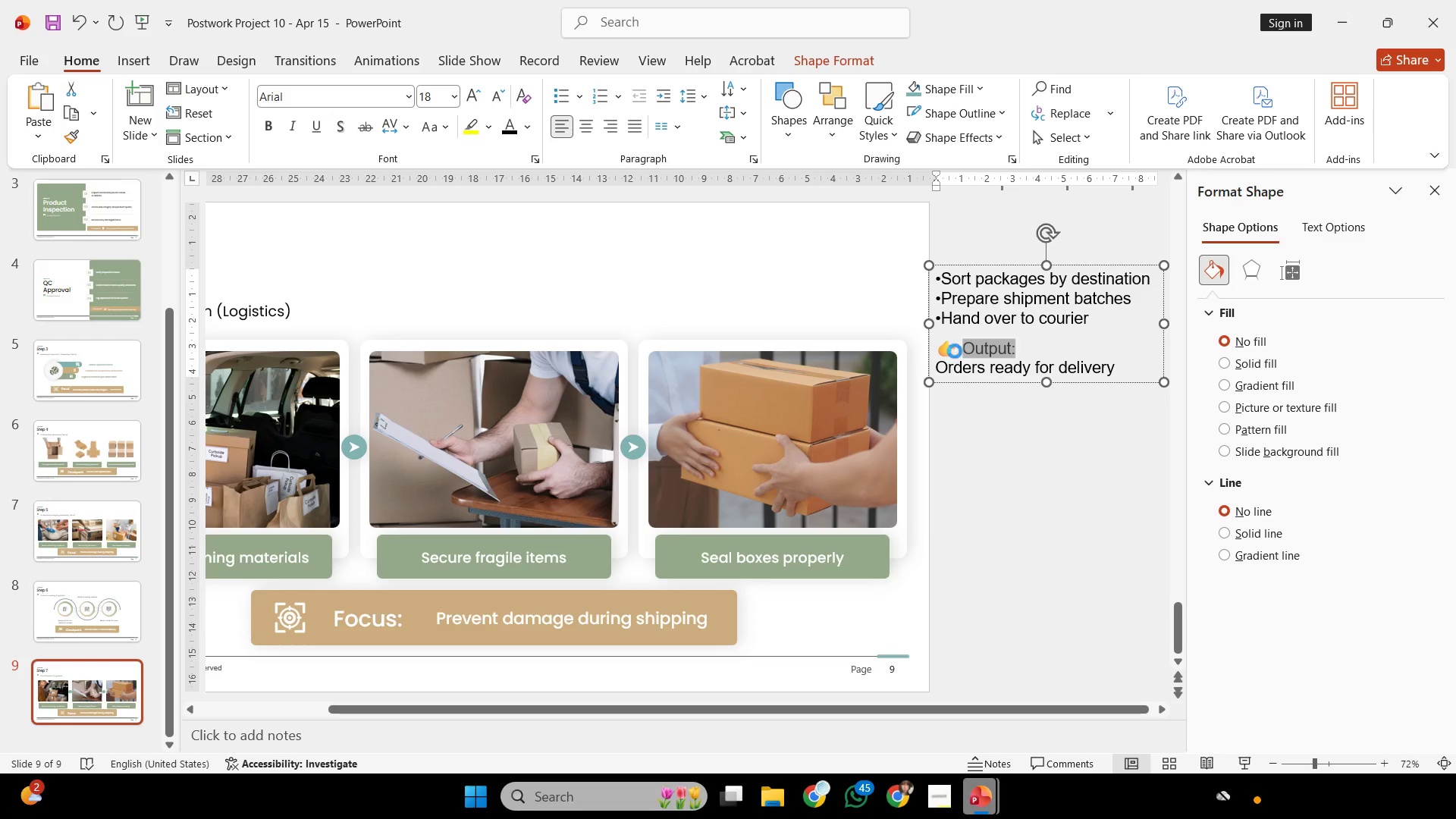 
key(Control+C)
 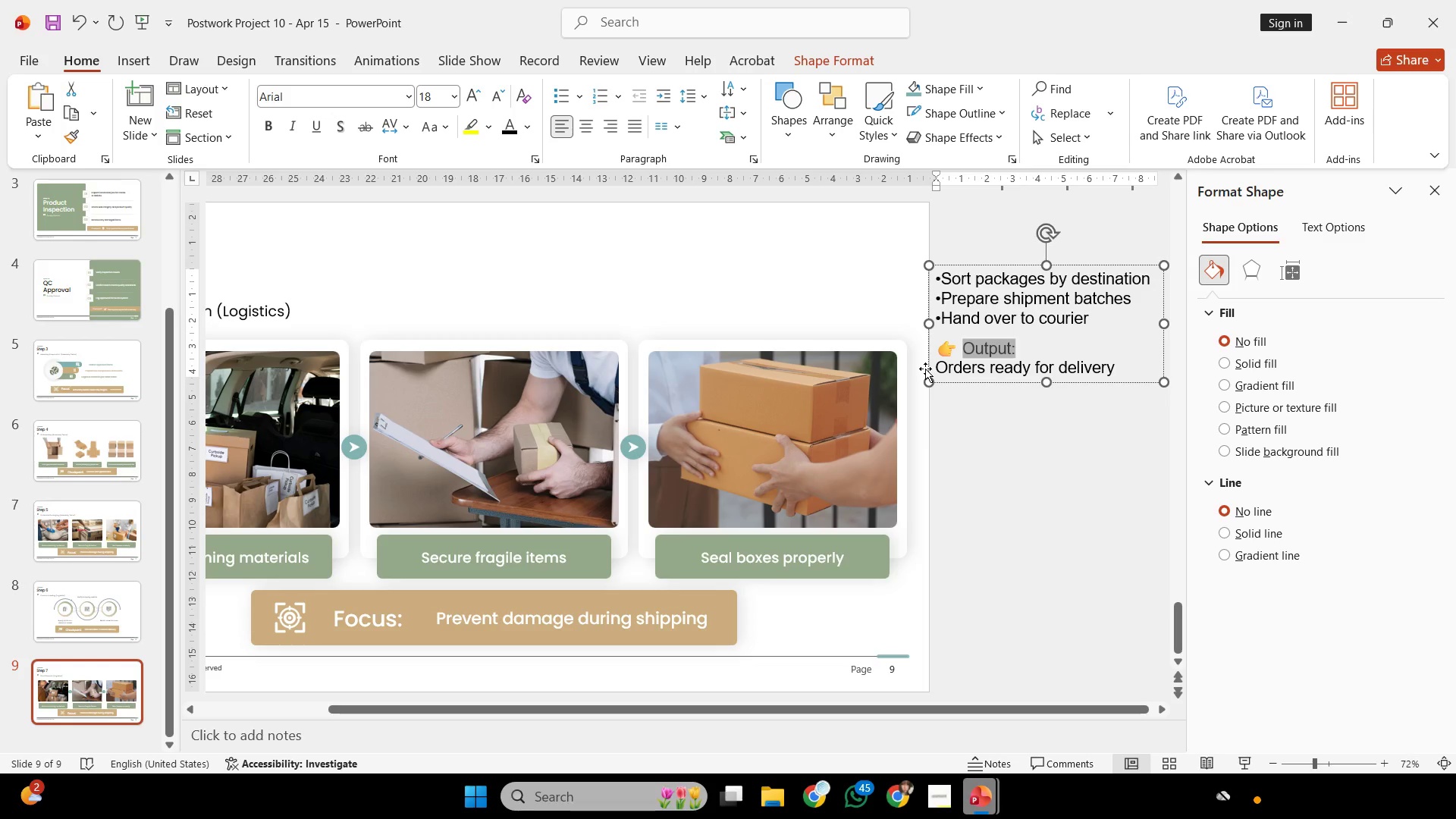 
wait(17.84)
 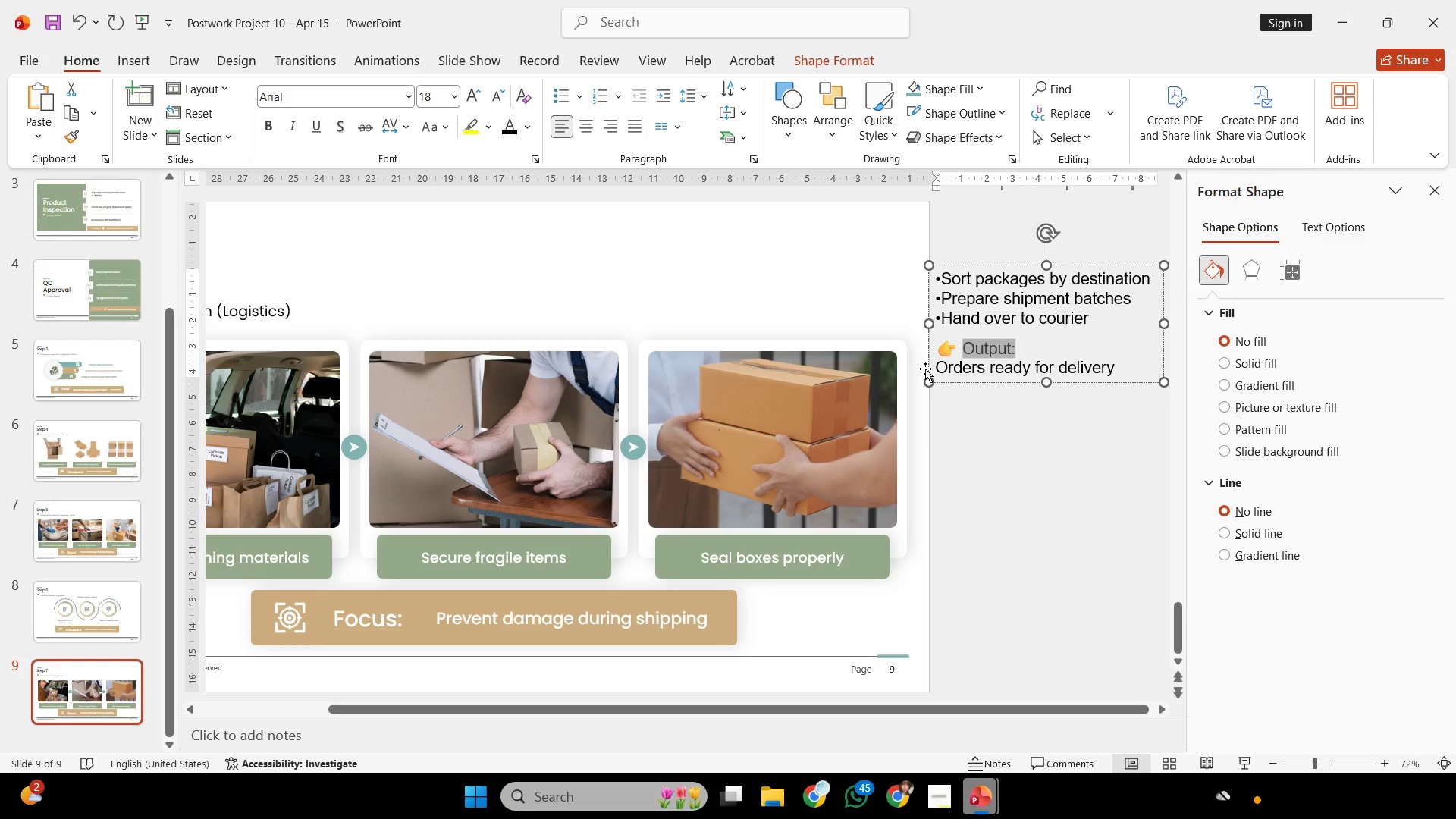 
left_click([365, 632])
 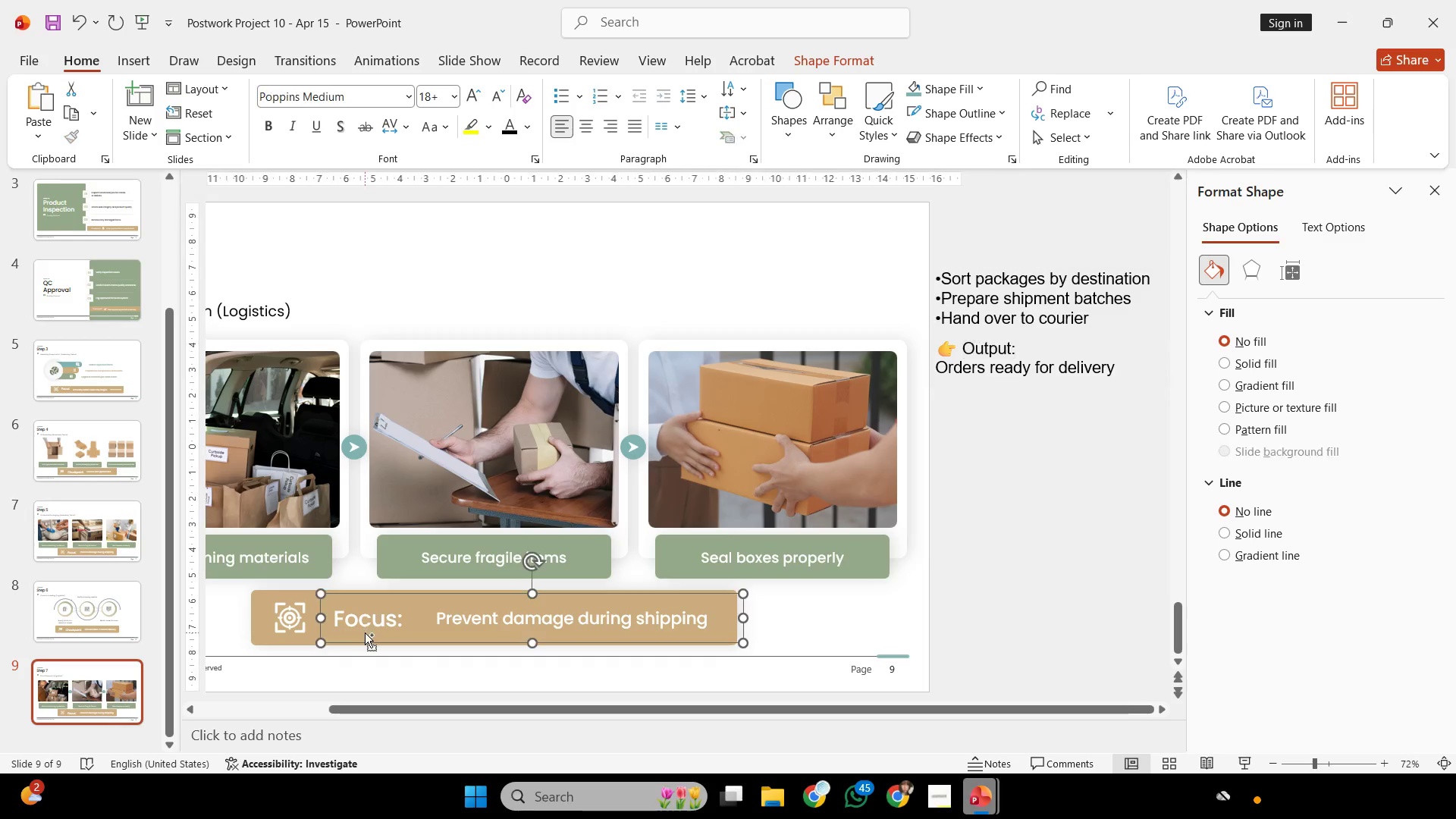 
key(Control+ControlLeft)
 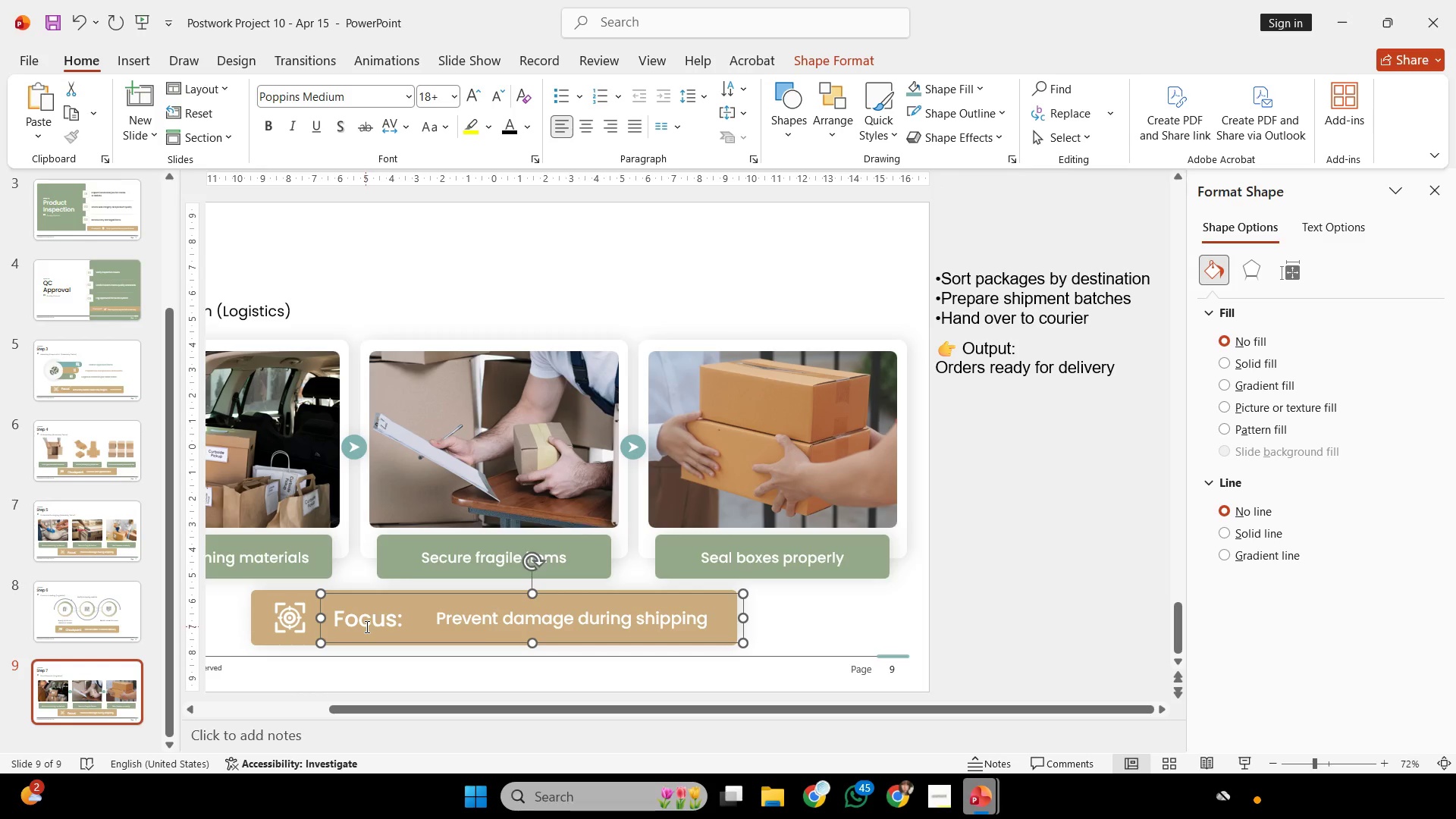 
double_click([366, 626])
 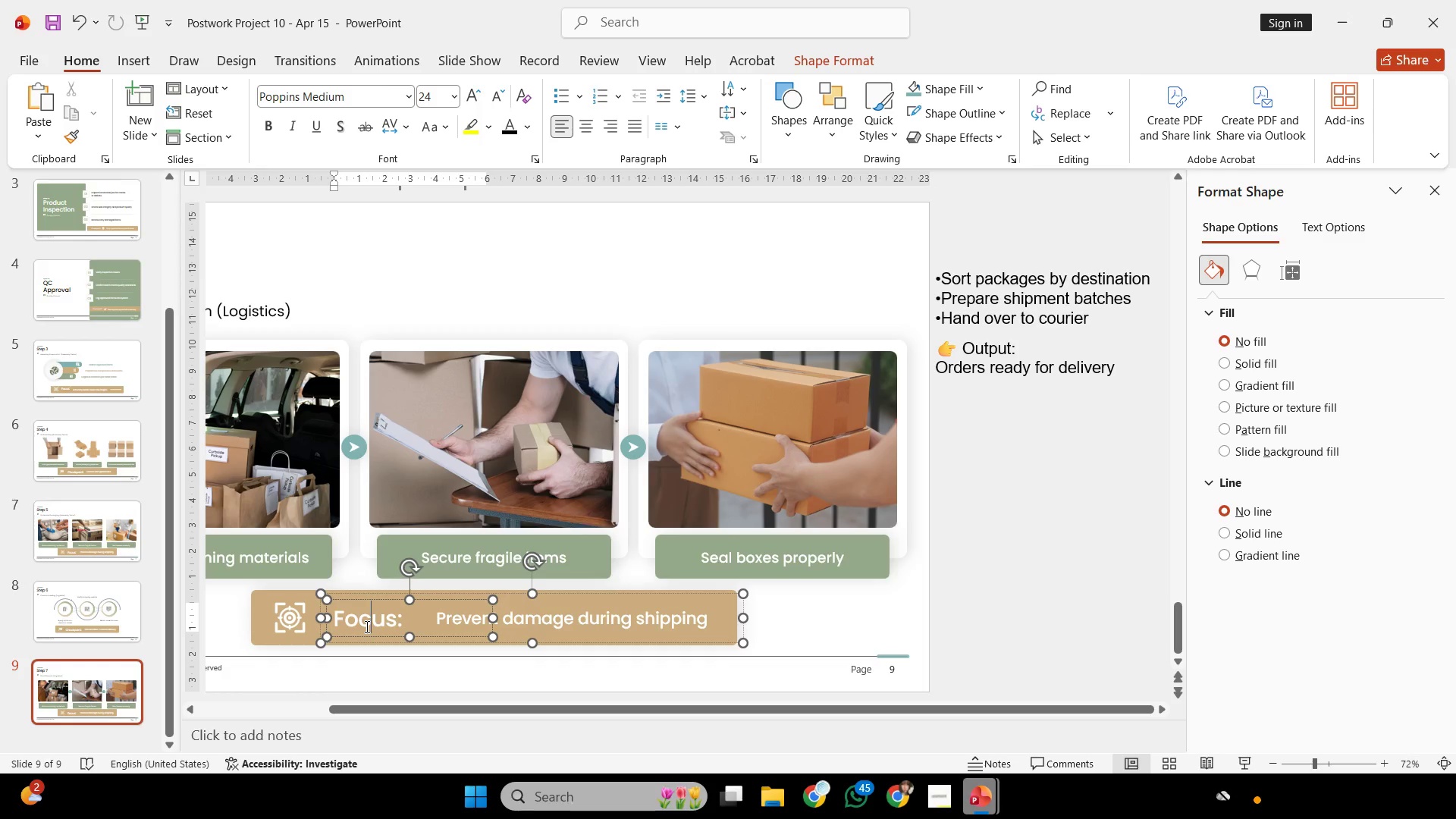 
key(Control+ControlLeft)
 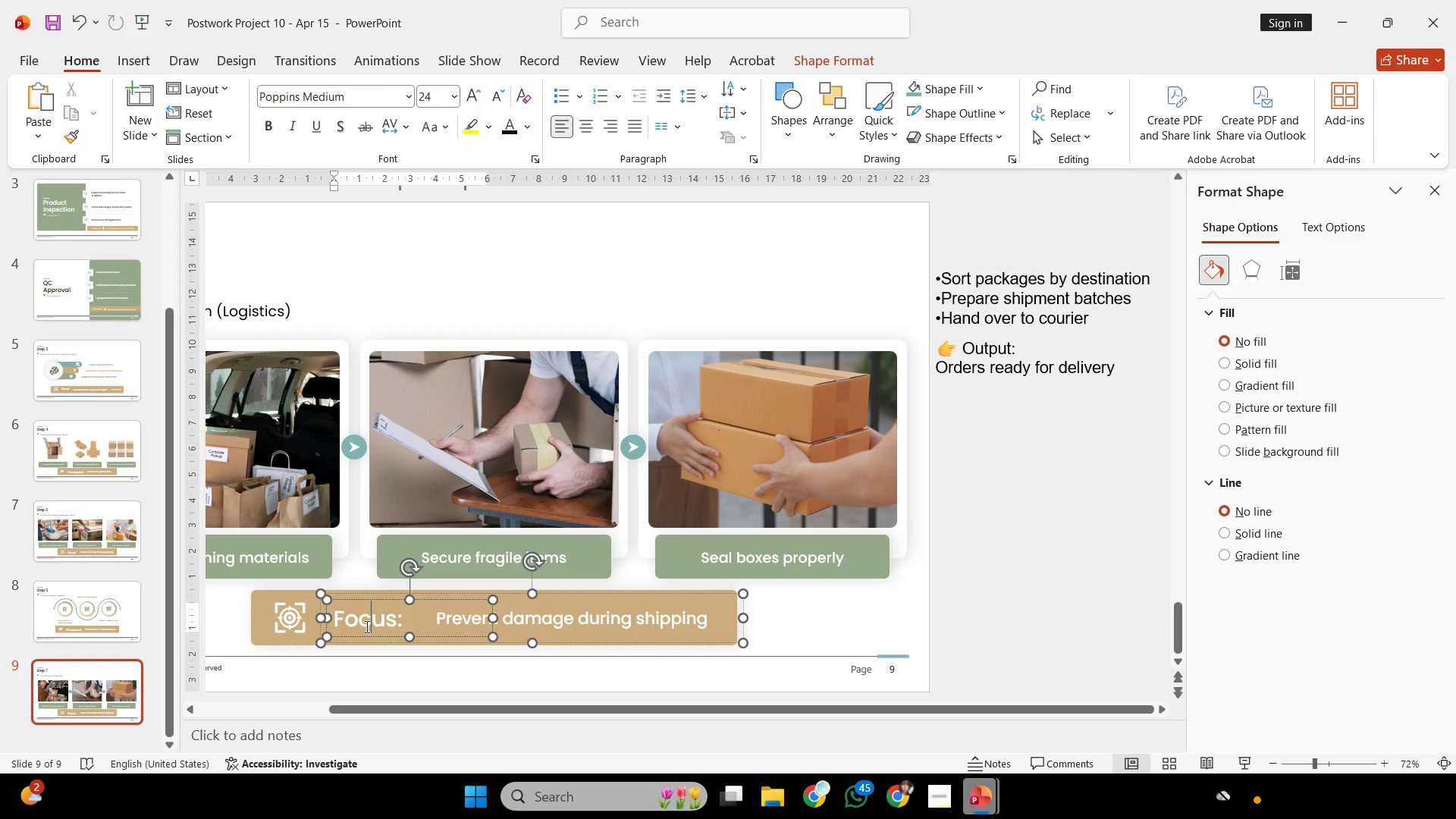 
key(Control+A)
 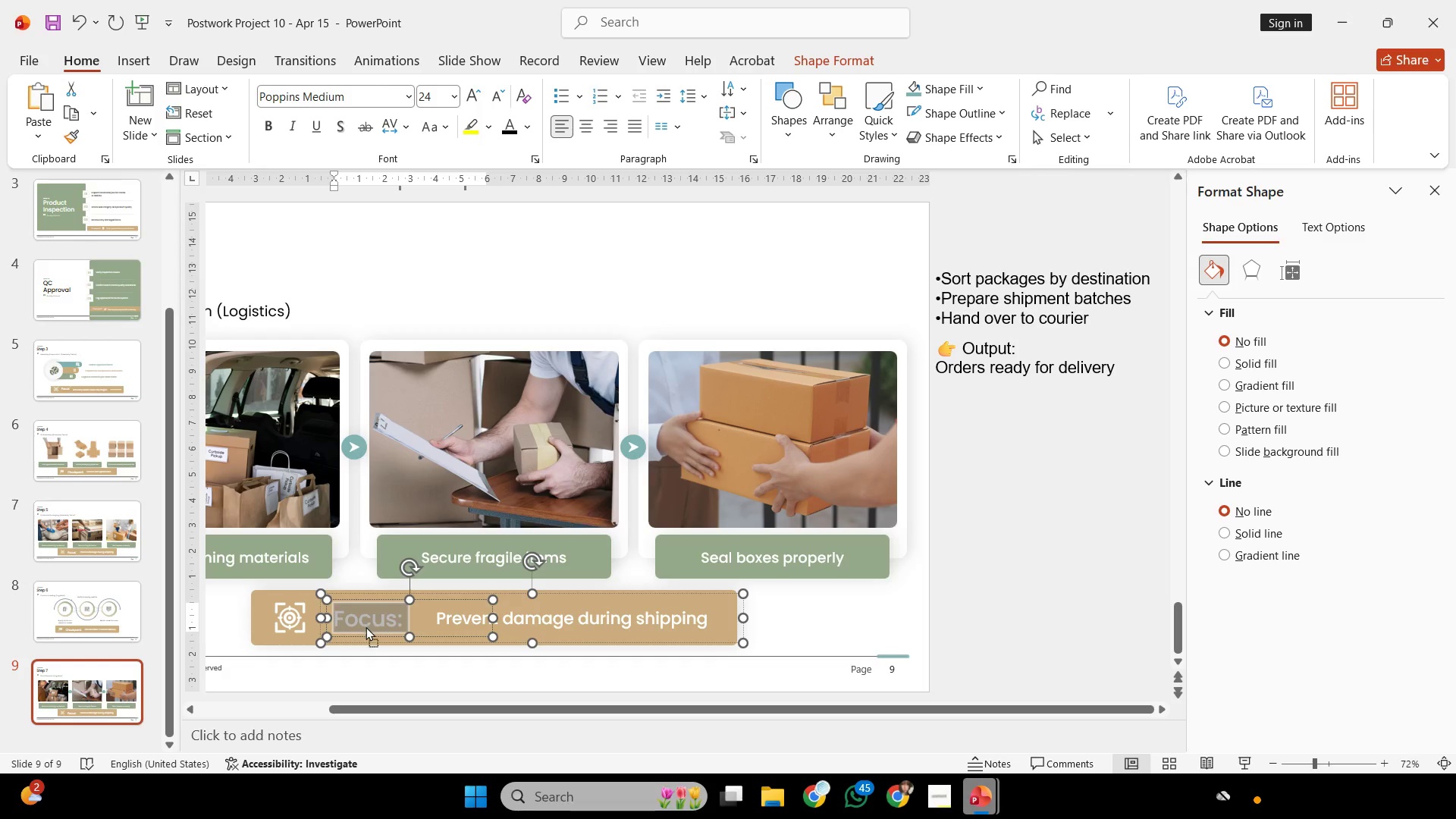 
right_click([366, 626])
 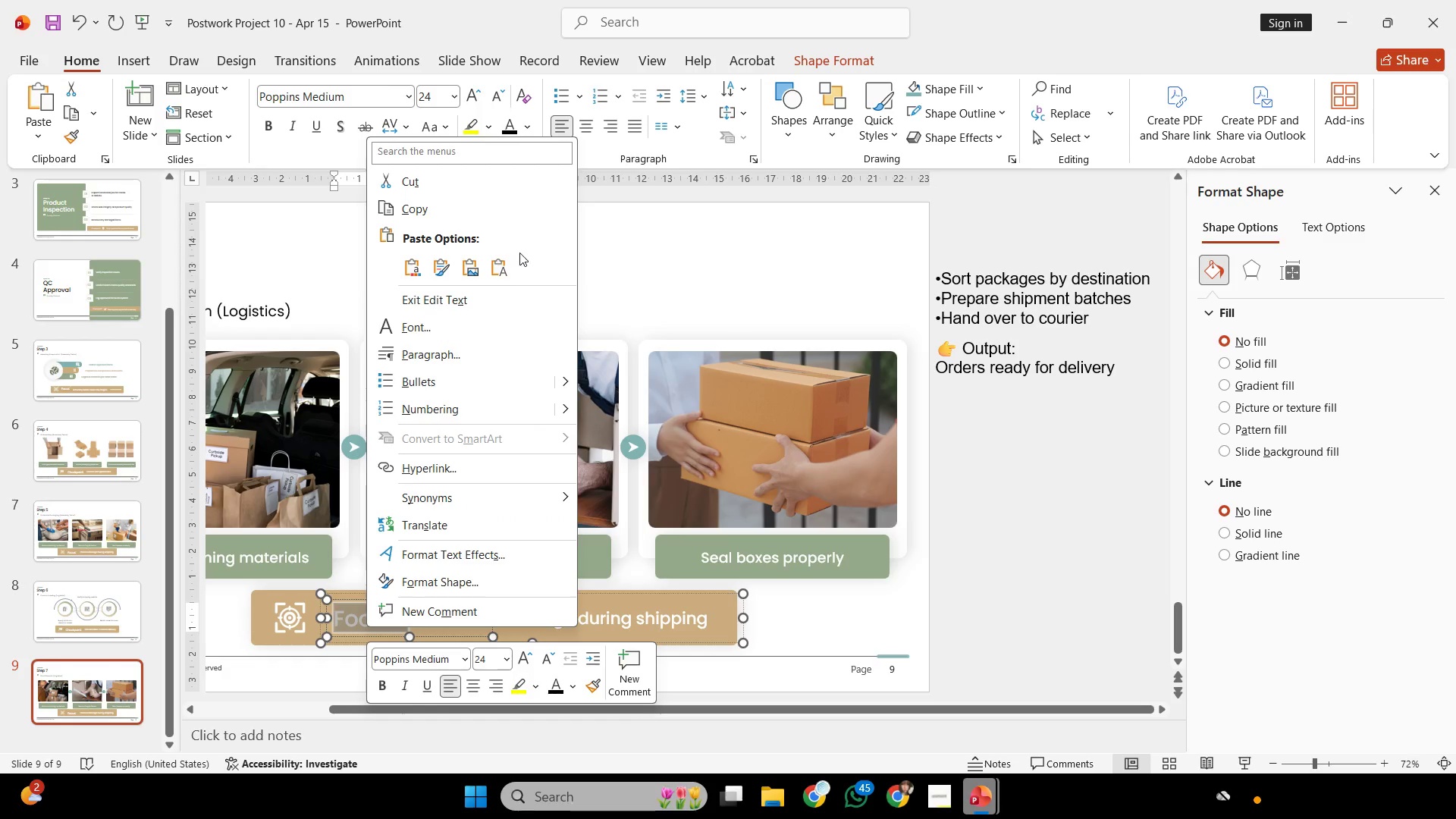 
left_click([492, 262])
 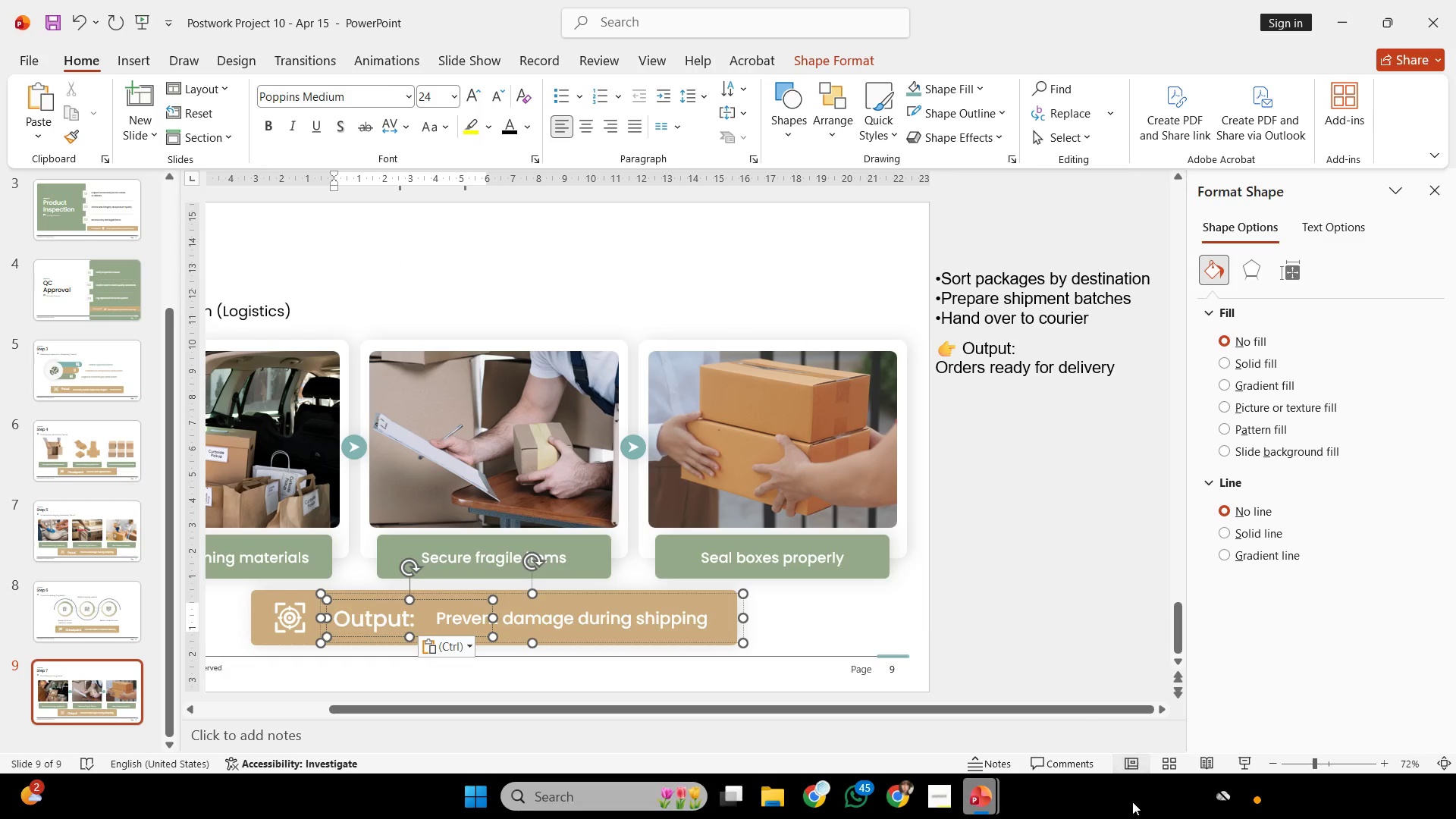 
left_click([943, 798])